 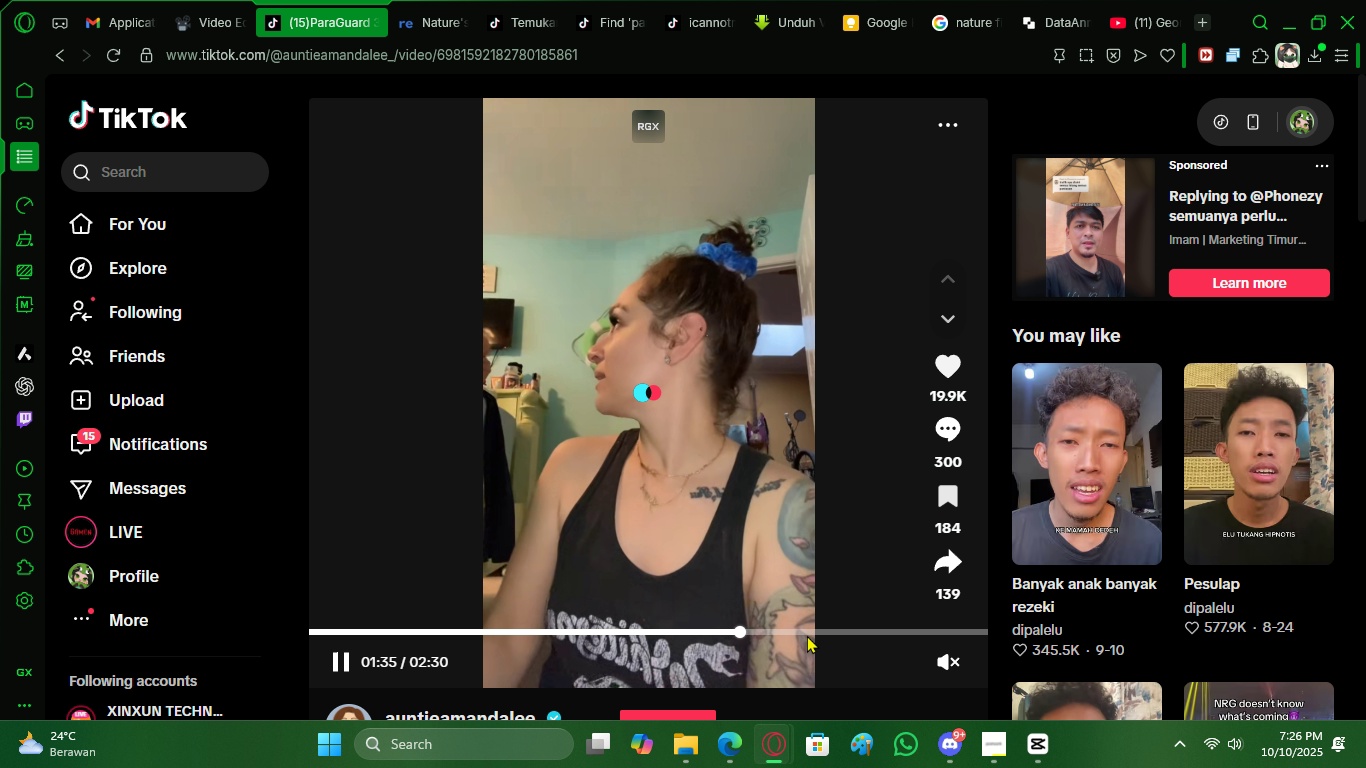 
left_click([60, 55])
 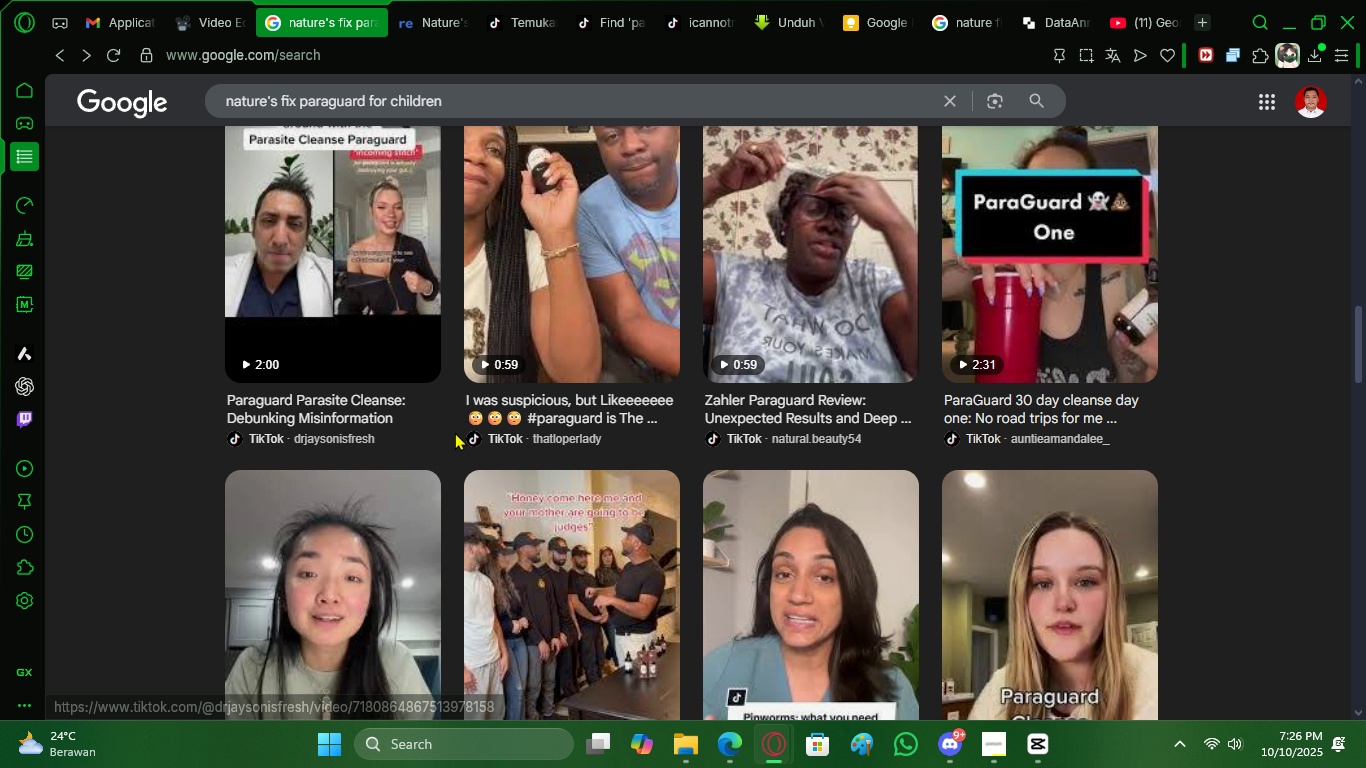 
scroll: coordinate [747, 481], scroll_direction: down, amount: 29.0
 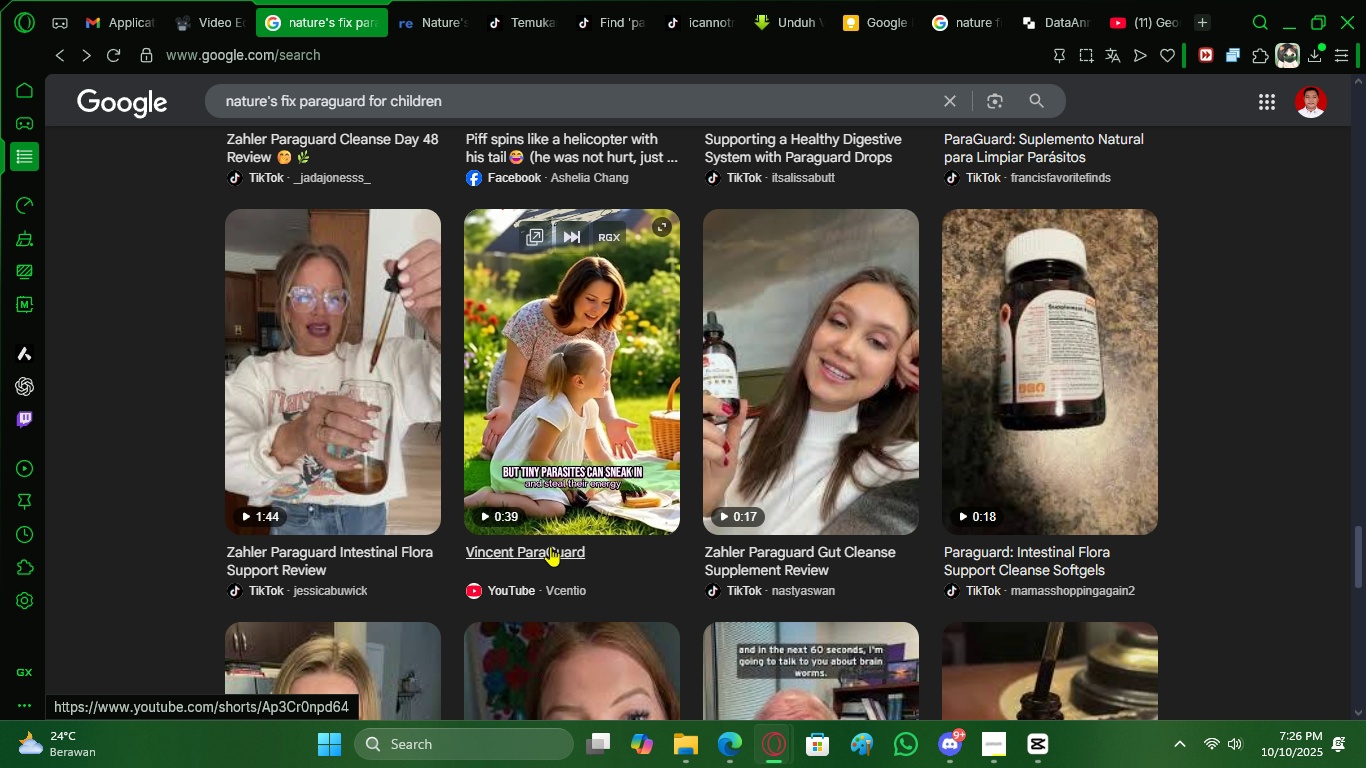 
right_click([548, 545])
 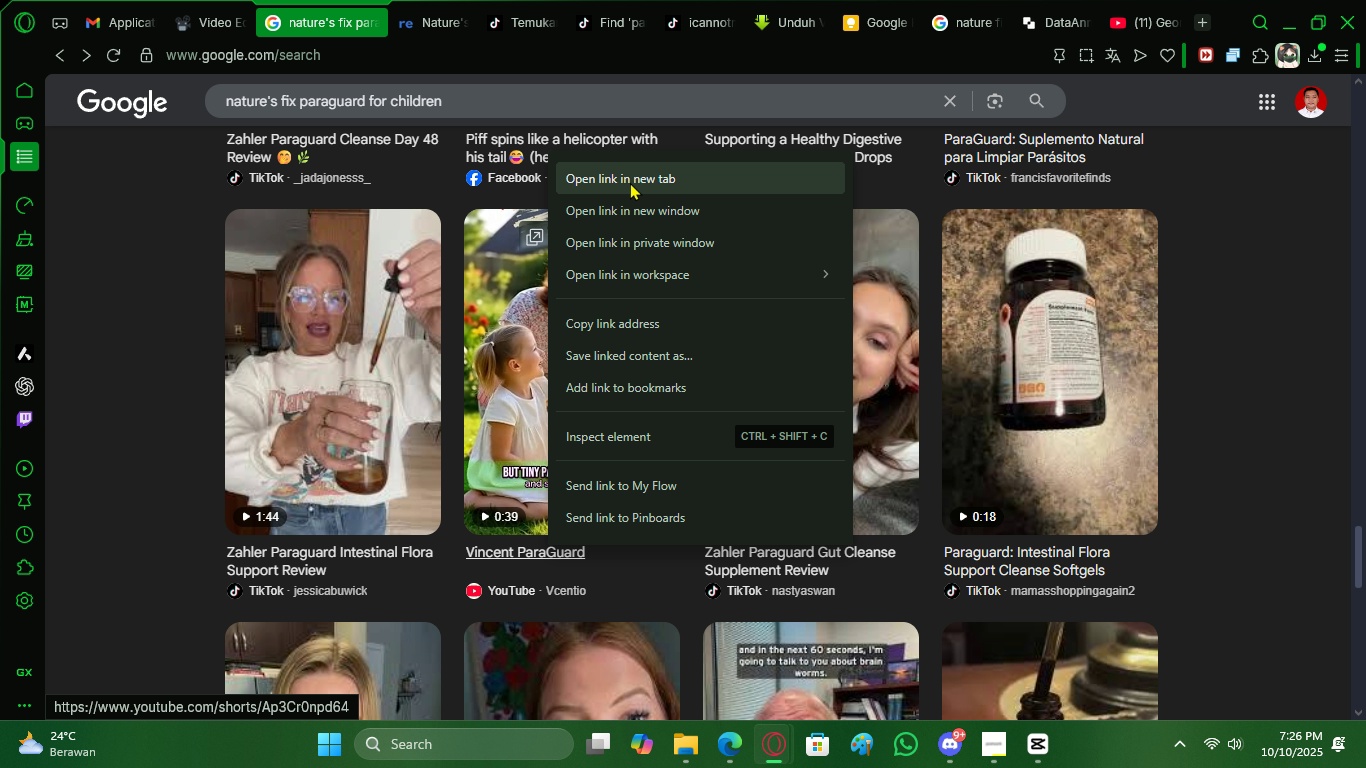 
left_click([630, 182])
 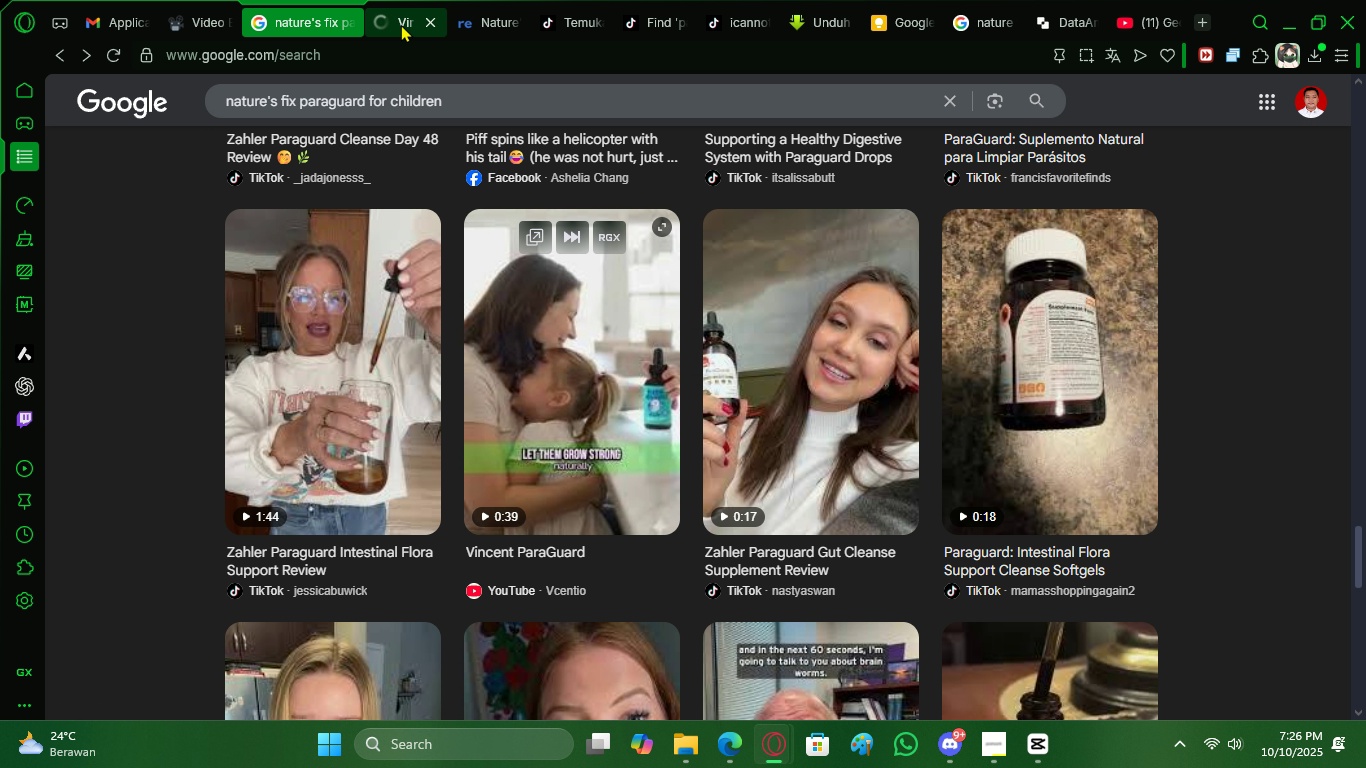 
left_click([401, 24])
 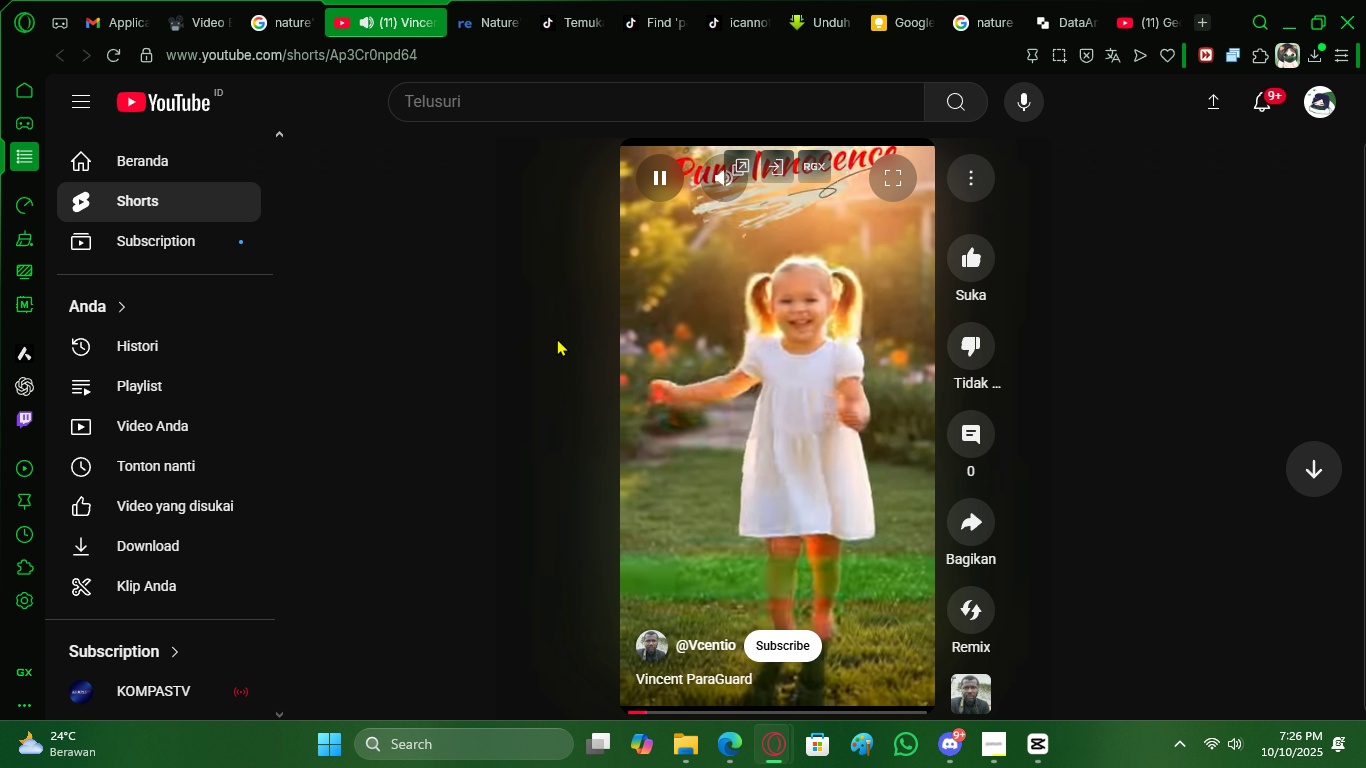 
wait(5.34)
 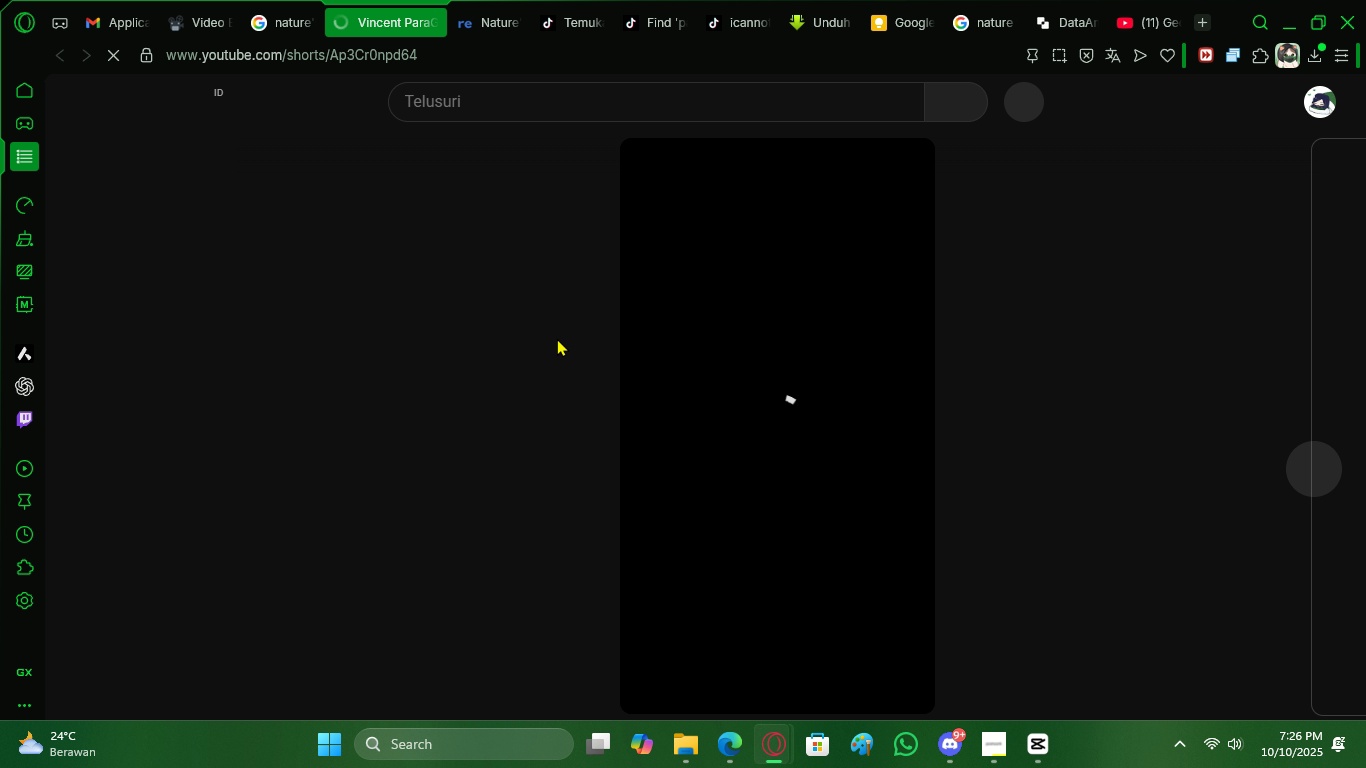 
left_click([722, 645])
 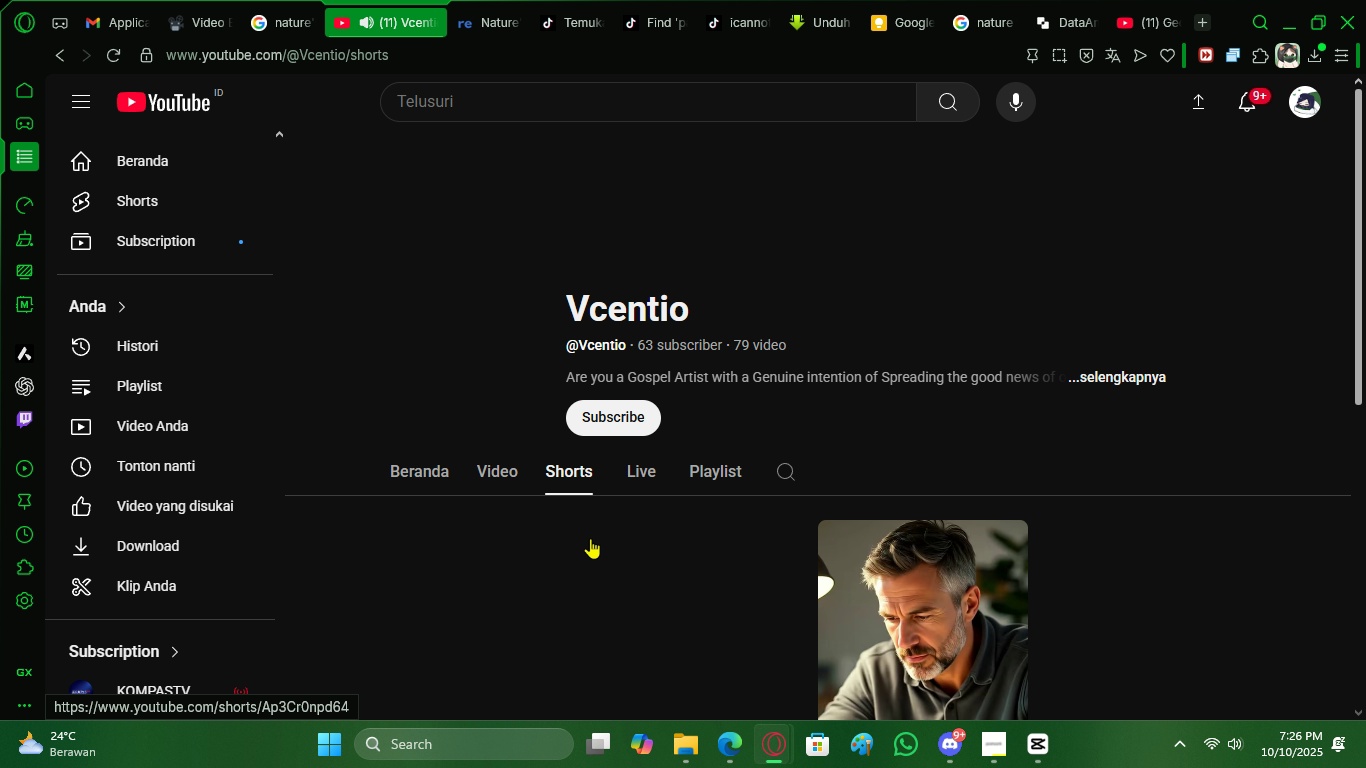 
scroll: coordinate [565, 491], scroll_direction: down, amount: 13.0
 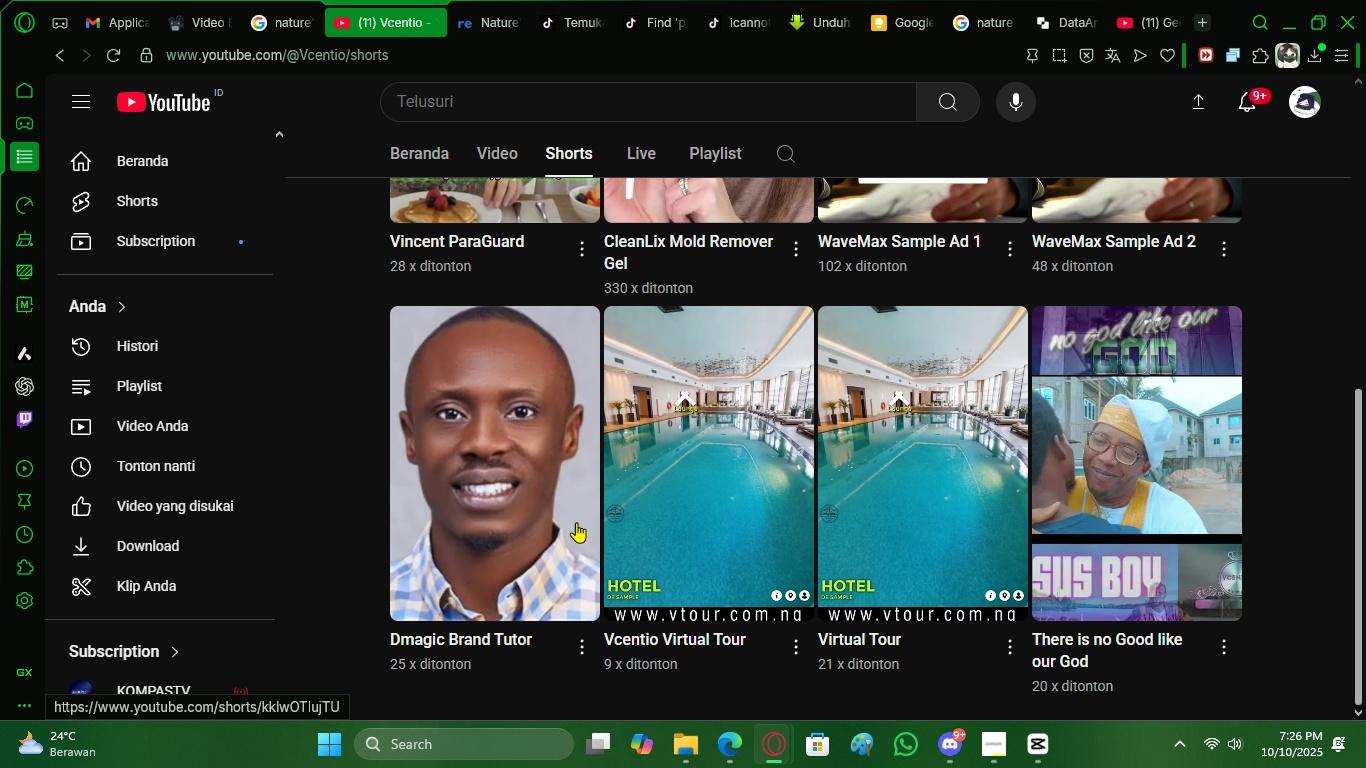 
scroll: coordinate [569, 519], scroll_direction: up, amount: 3.0
 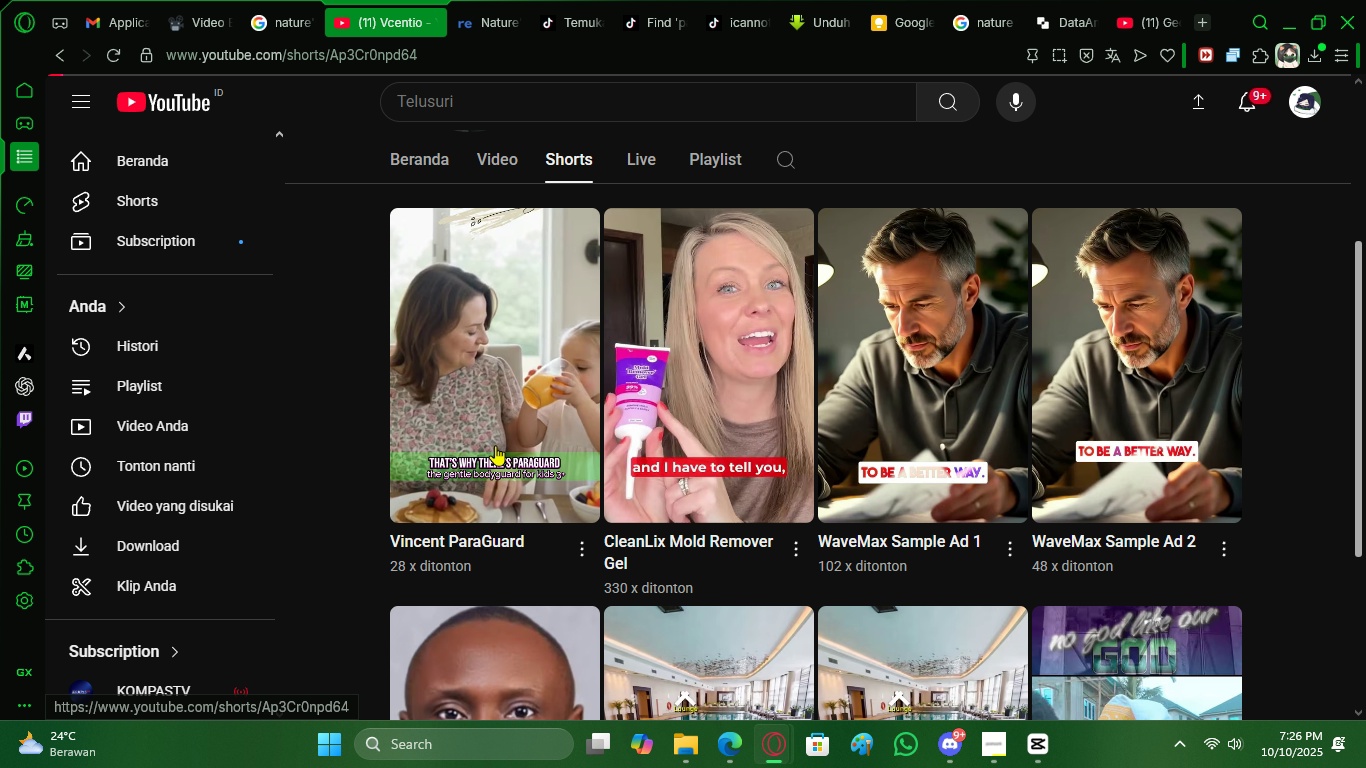 
left_click([495, 445])
 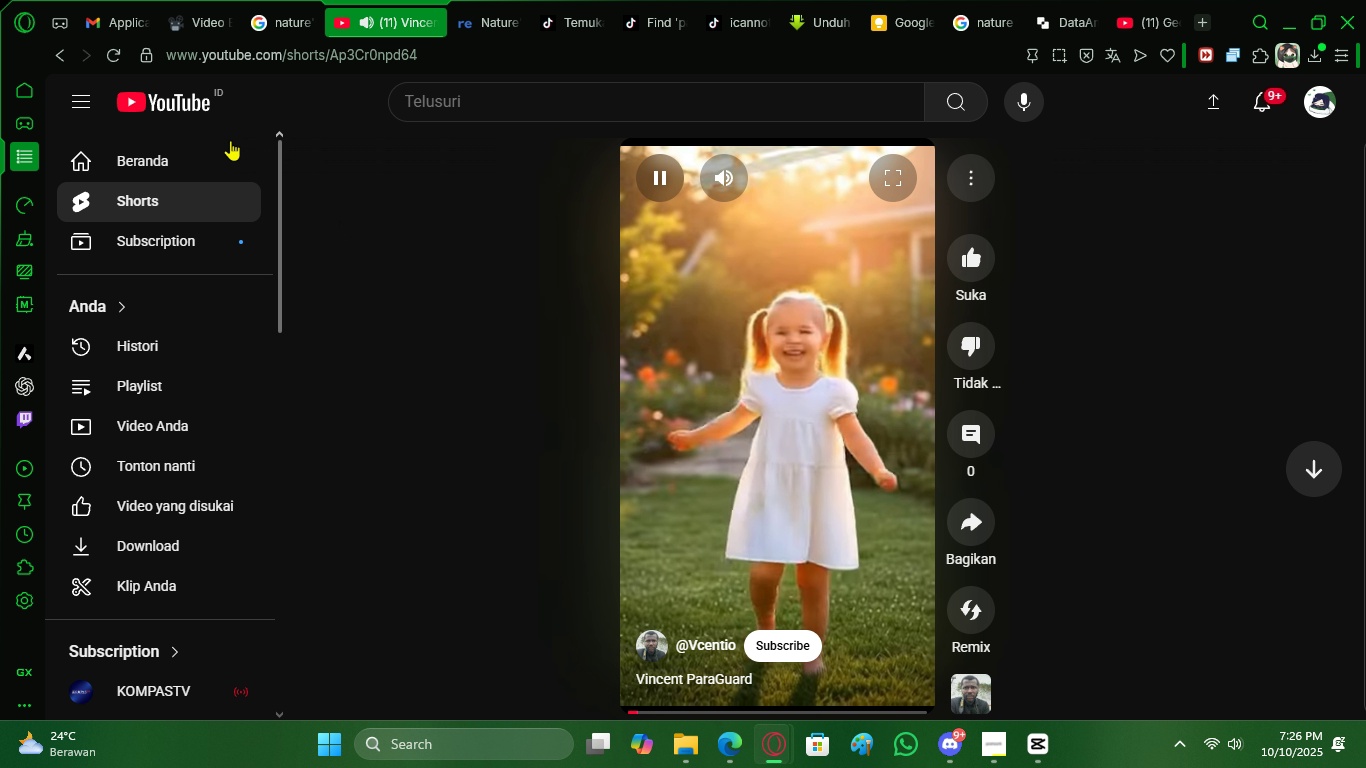 
left_click([65, 66])
 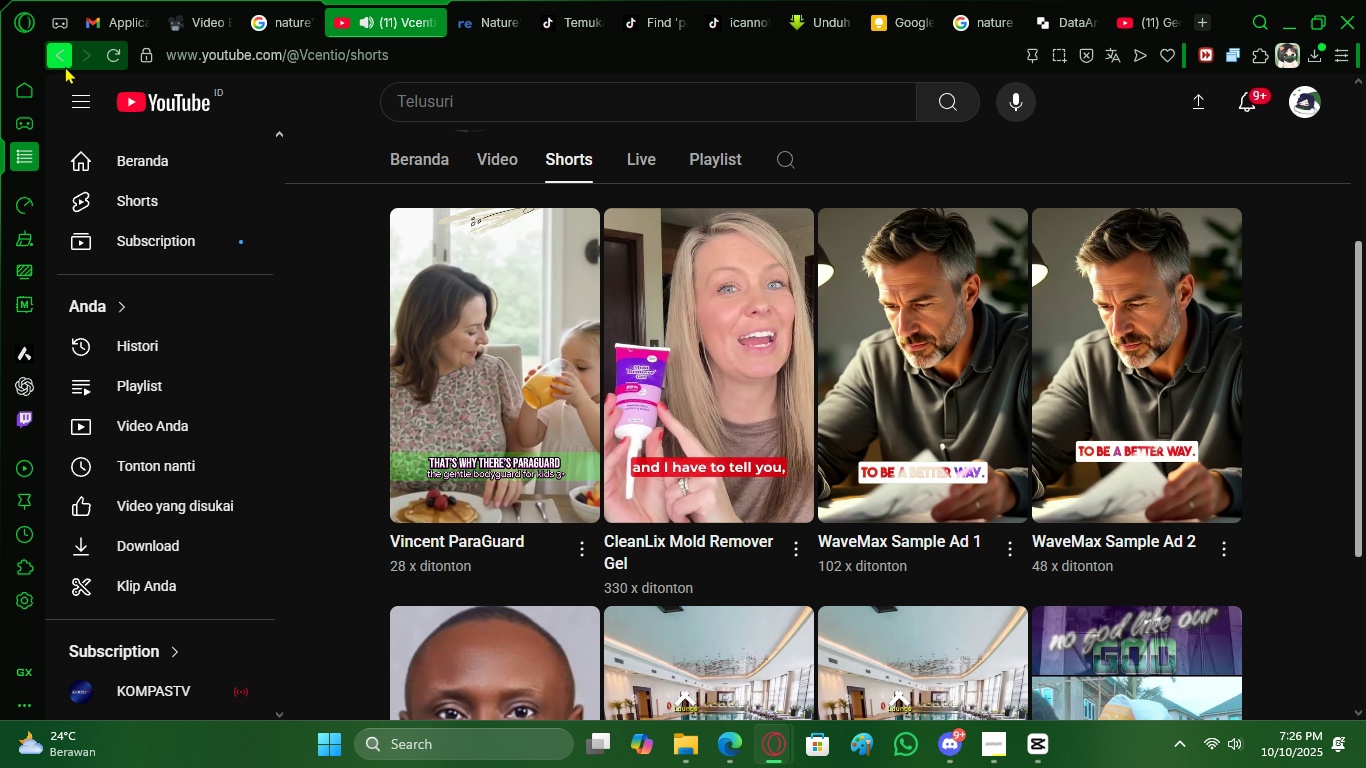 
left_click([65, 66])
 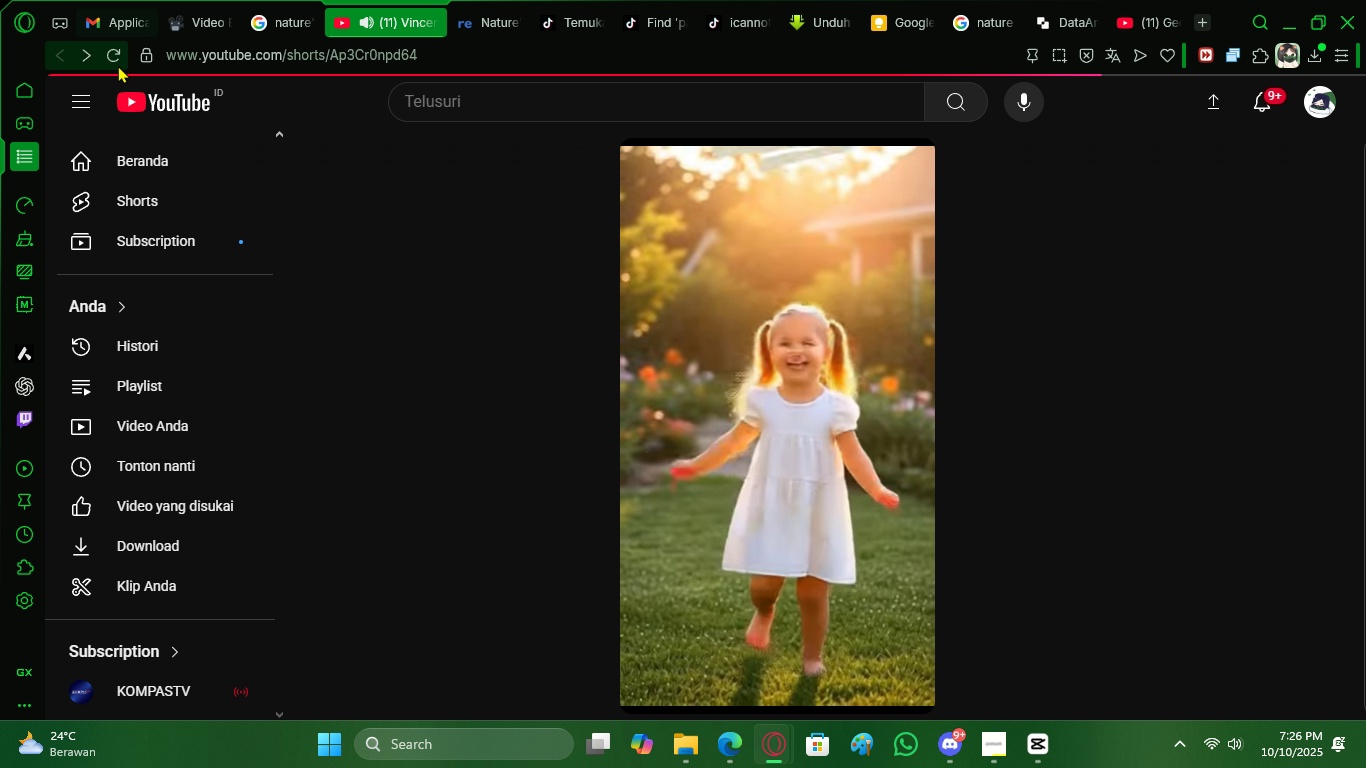 
left_click([429, 26])
 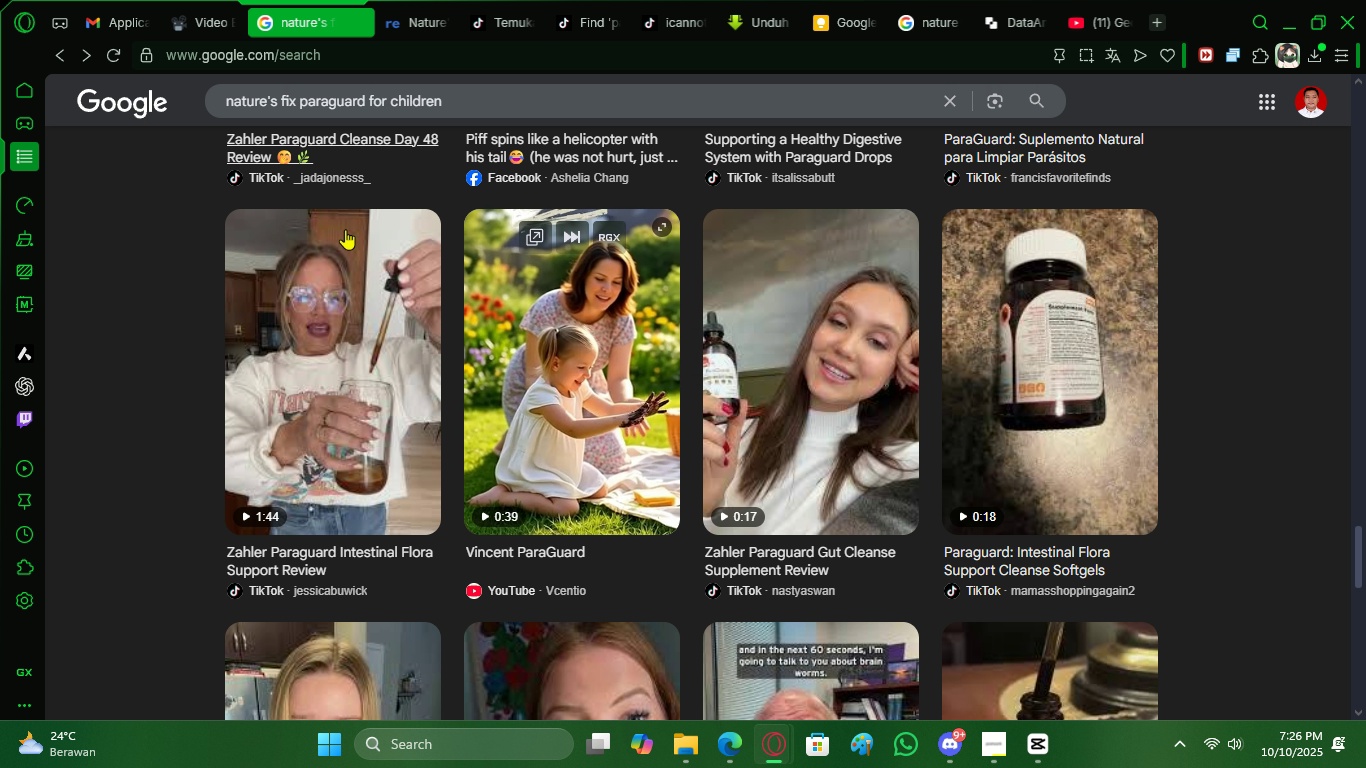 
scroll: coordinate [454, 402], scroll_direction: down, amount: 32.0
 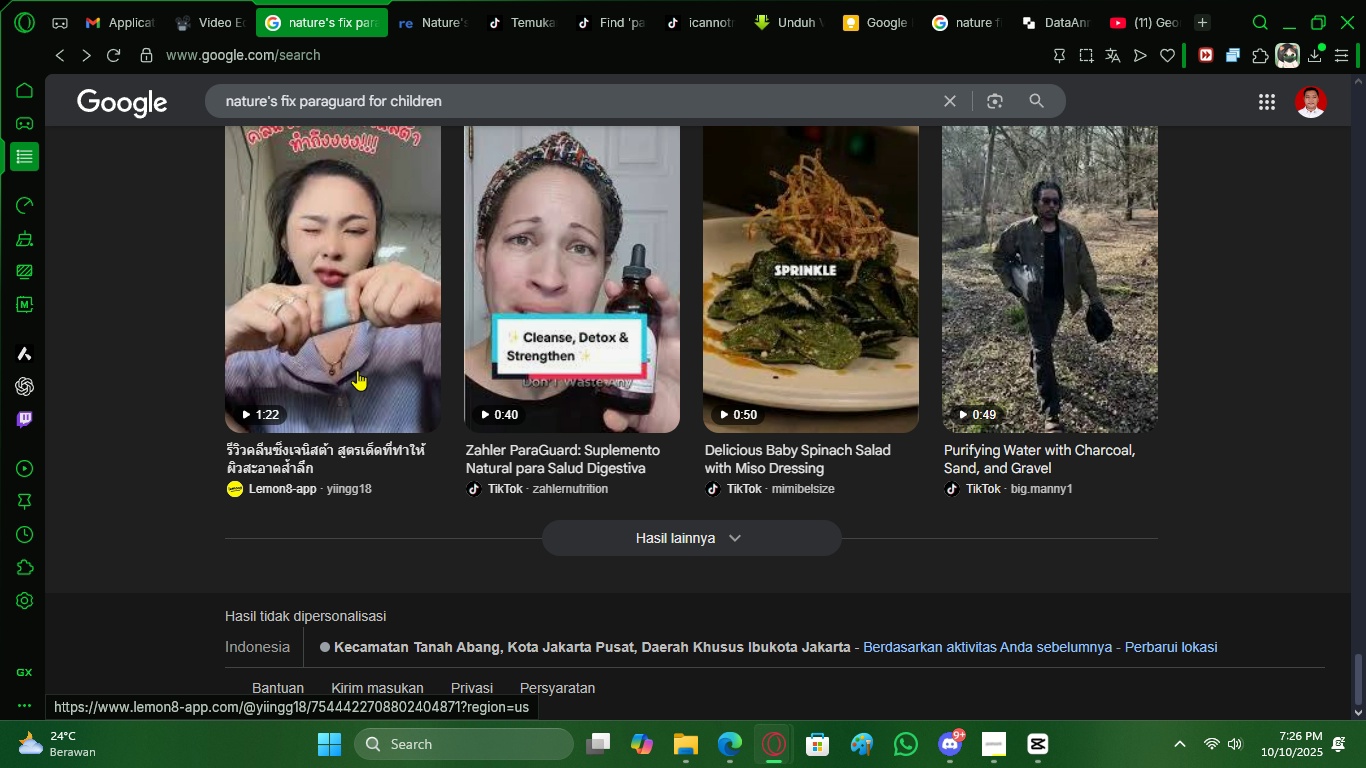 
scroll: coordinate [365, 380], scroll_direction: up, amount: 1.0
 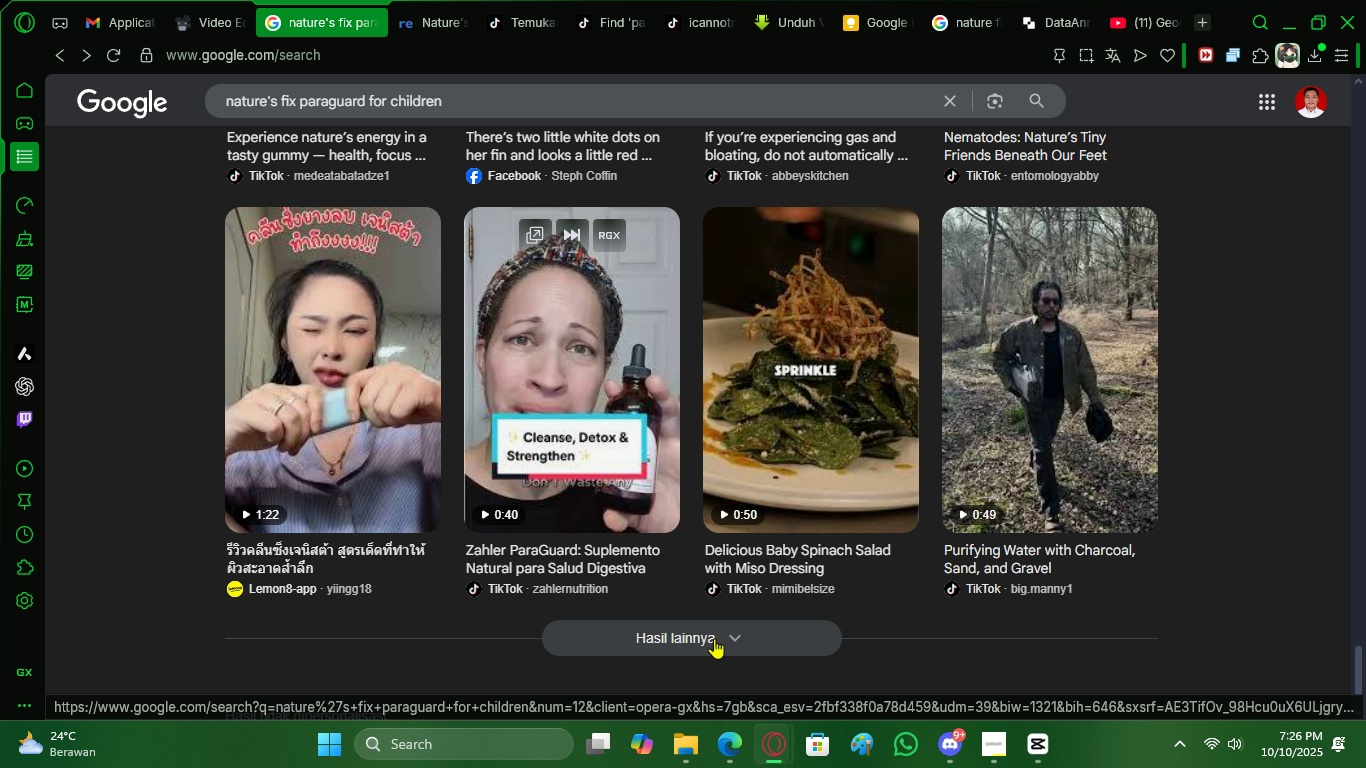 
left_click([714, 637])
 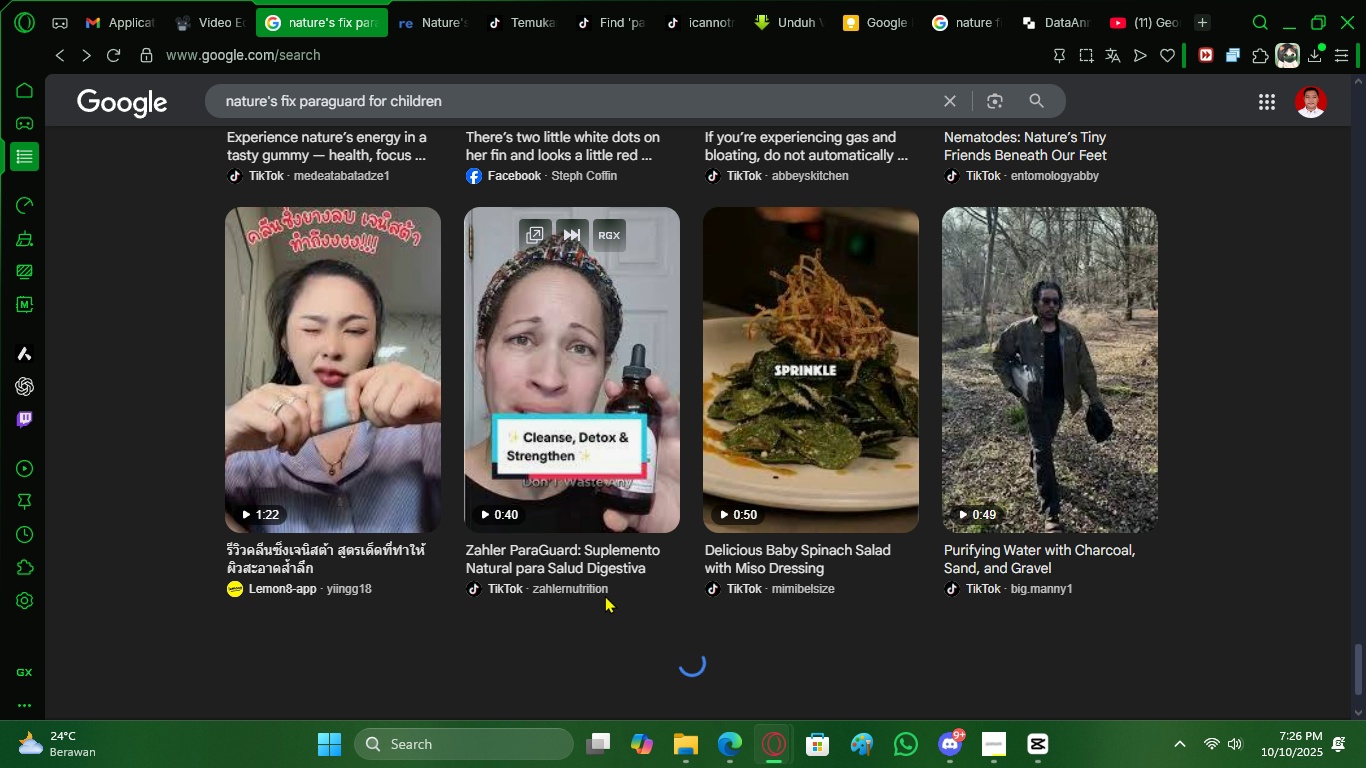 
scroll: coordinate [564, 565], scroll_direction: down, amount: 21.0
 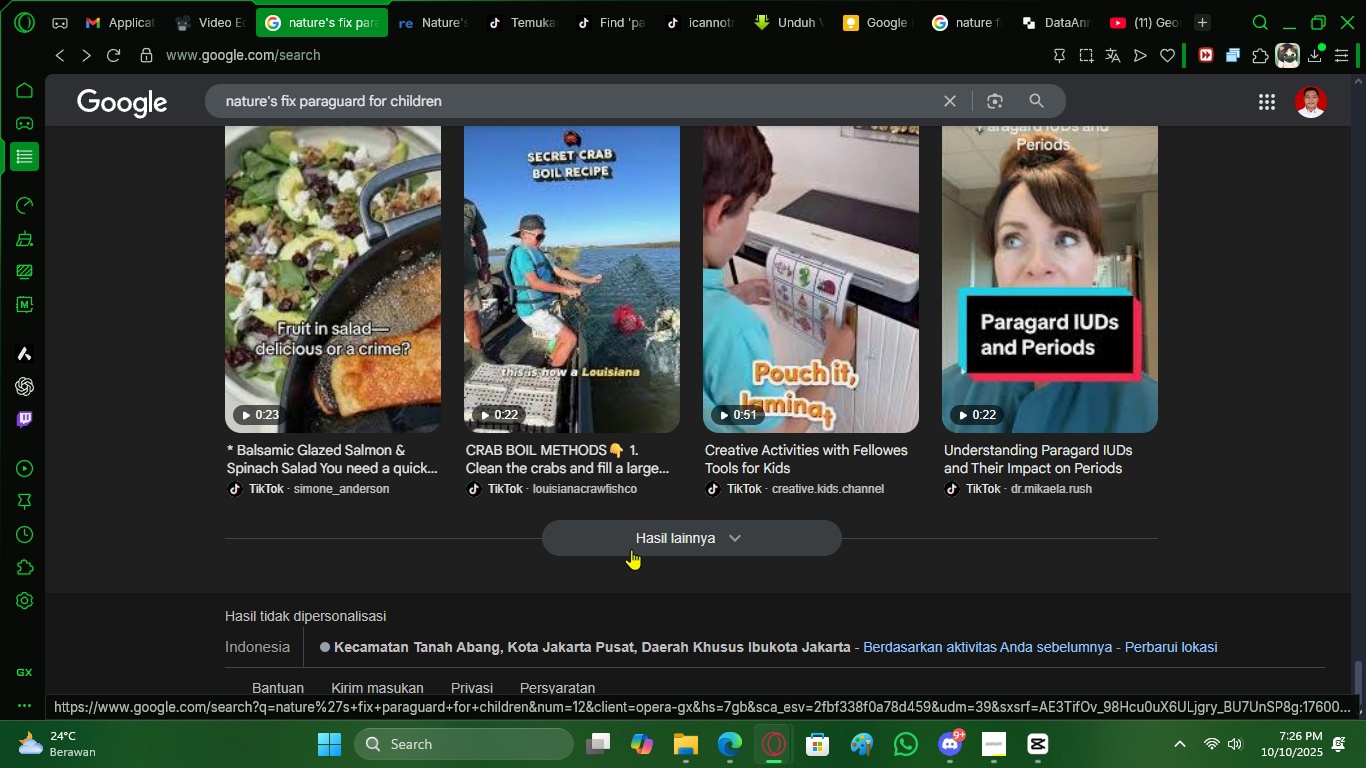 
left_click([631, 548])
 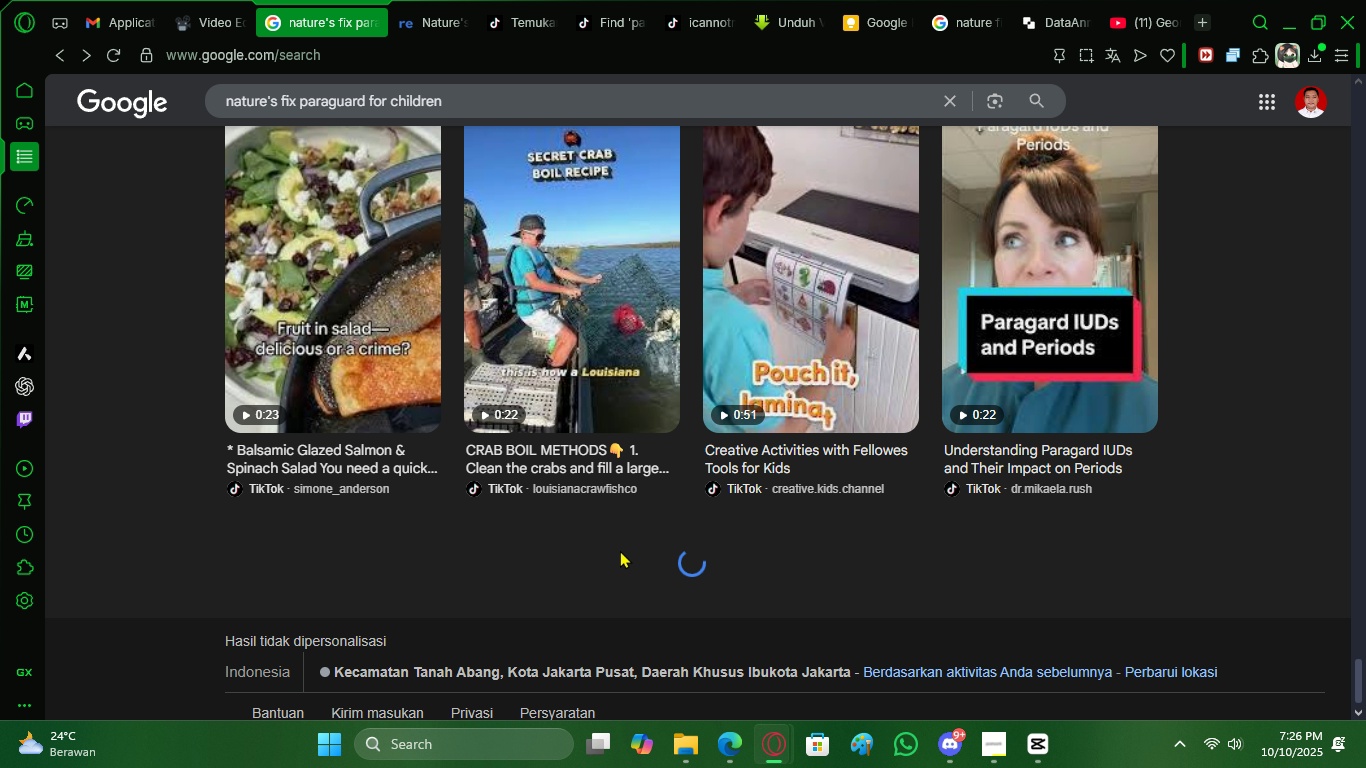 
scroll: coordinate [620, 549], scroll_direction: down, amount: 20.0
 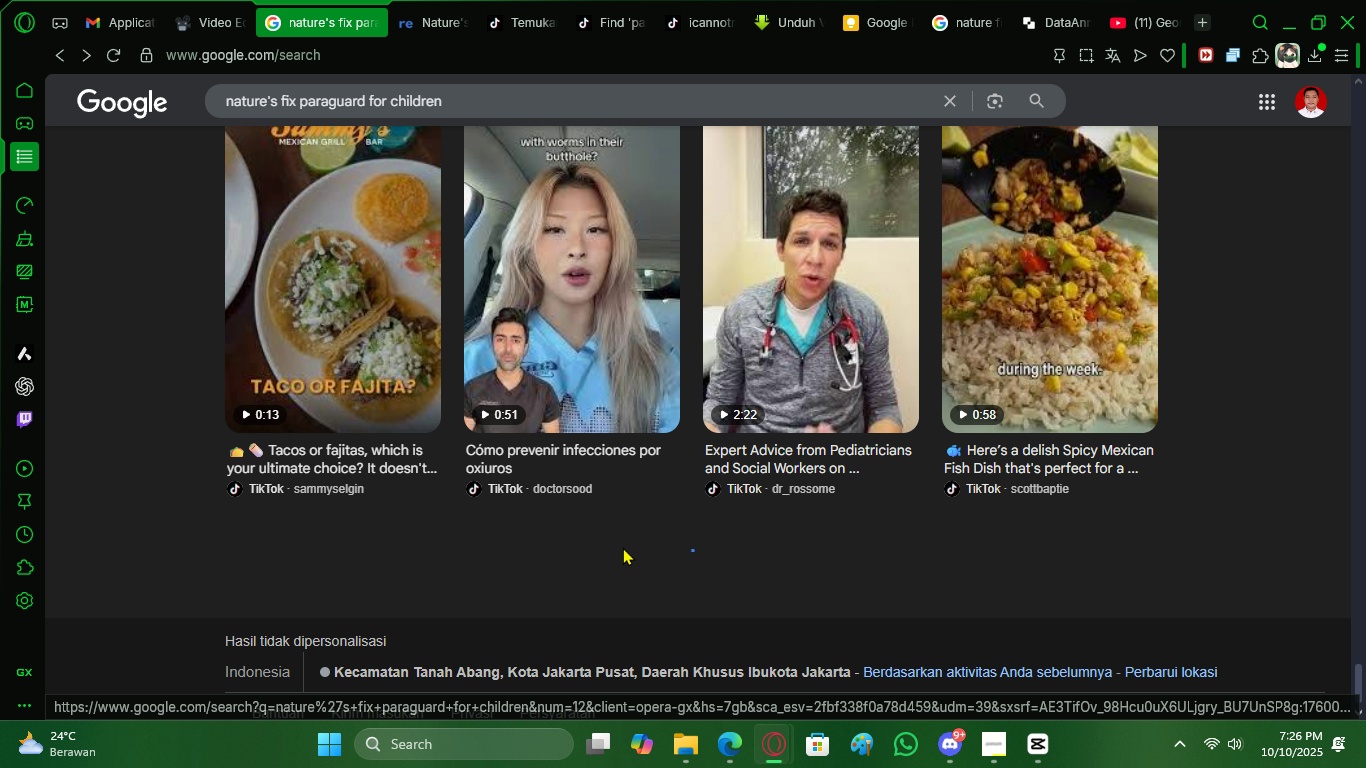 
left_click([623, 547])
 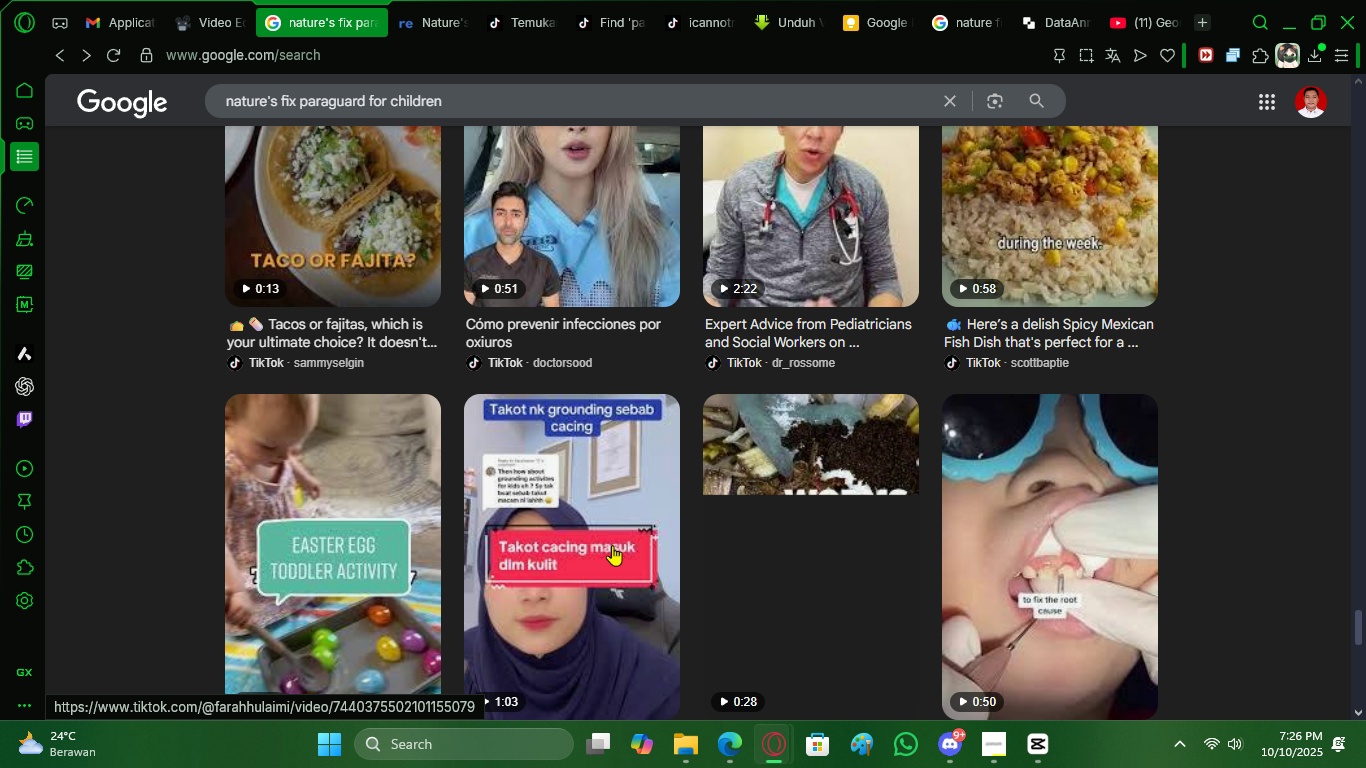 
scroll: coordinate [610, 545], scroll_direction: down, amount: 3.0
 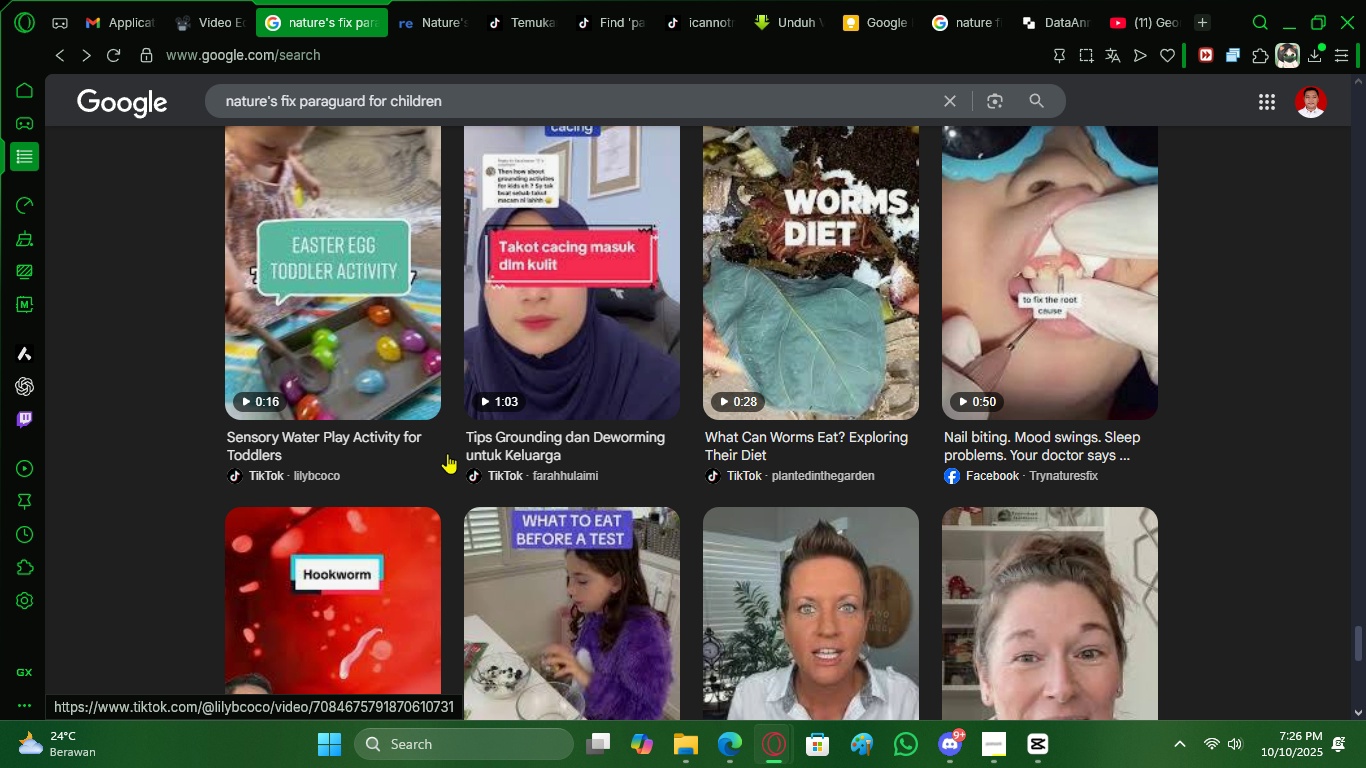 
scroll: coordinate [668, 556], scroll_direction: up, amount: 100.0
 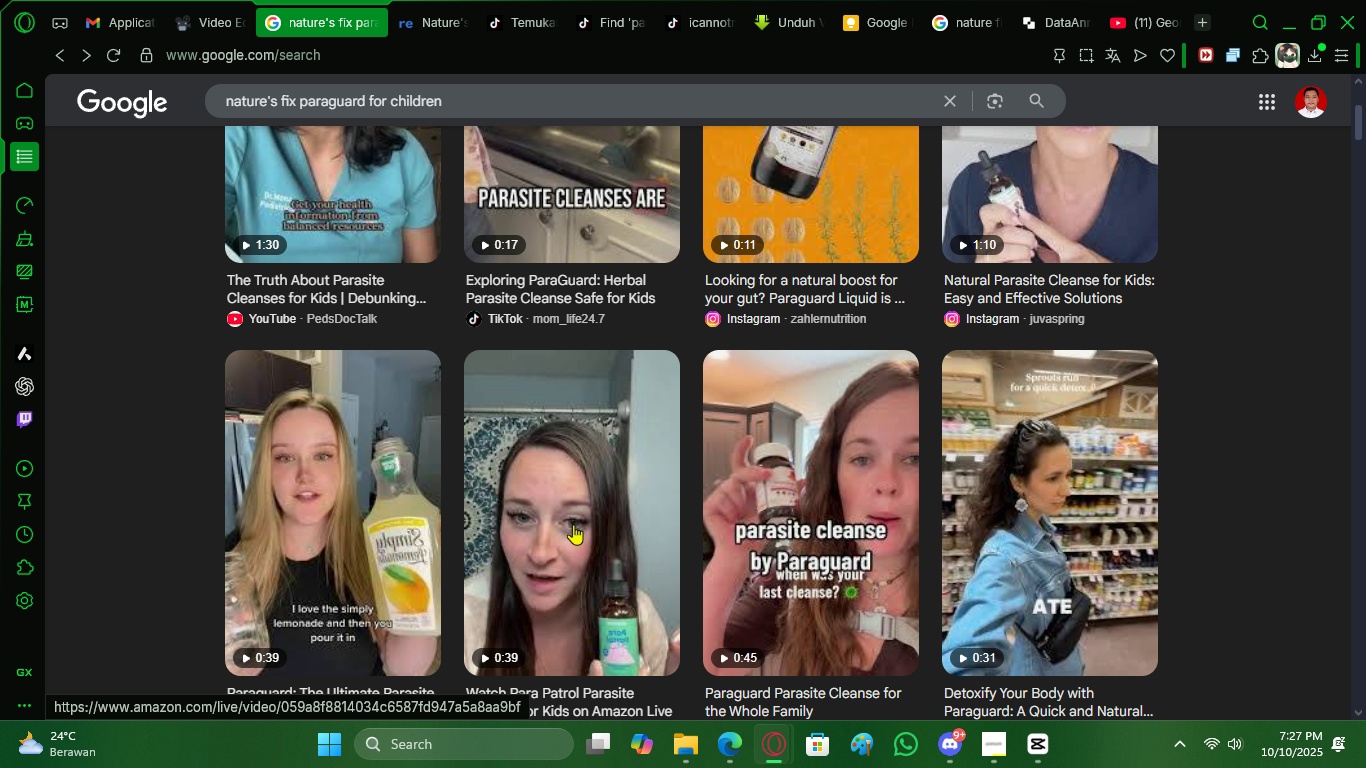 
scroll: coordinate [572, 521], scroll_direction: down, amount: 3.0
 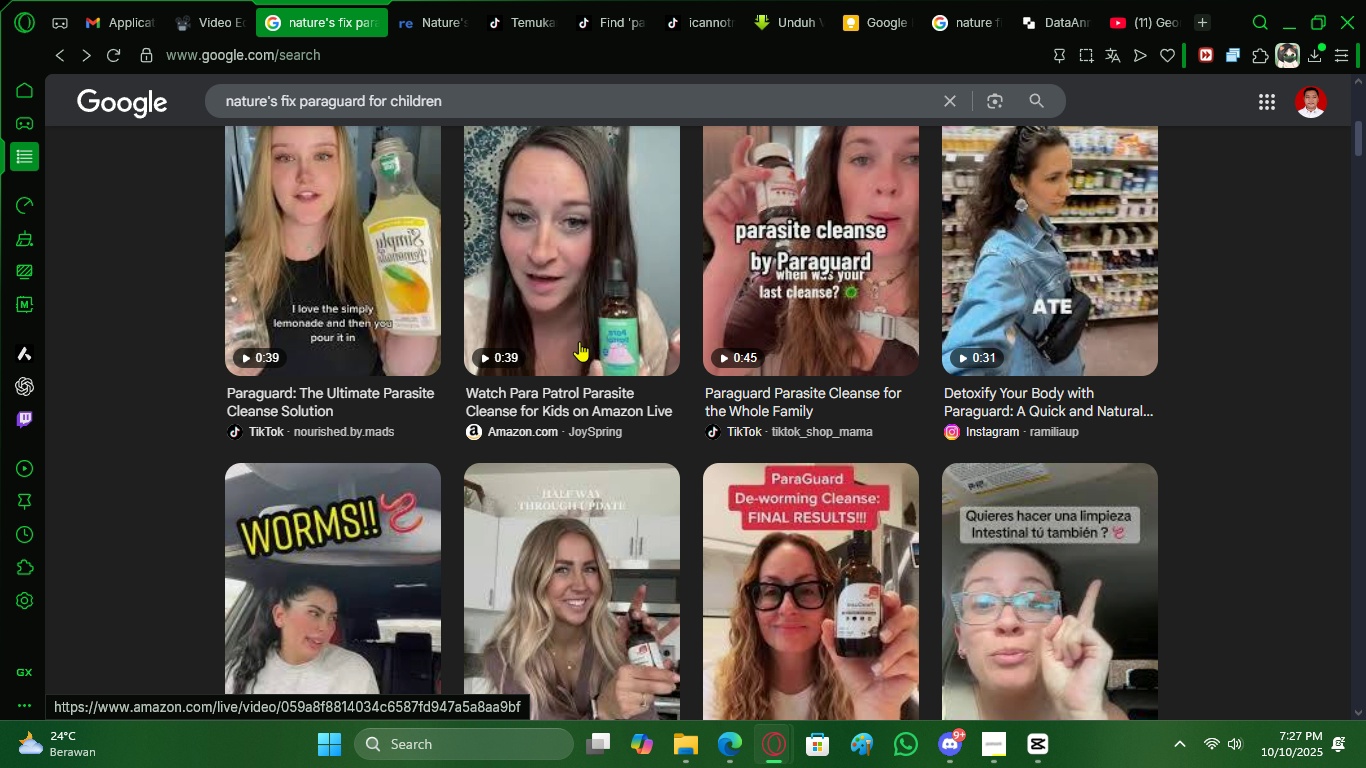 
right_click([580, 395])
 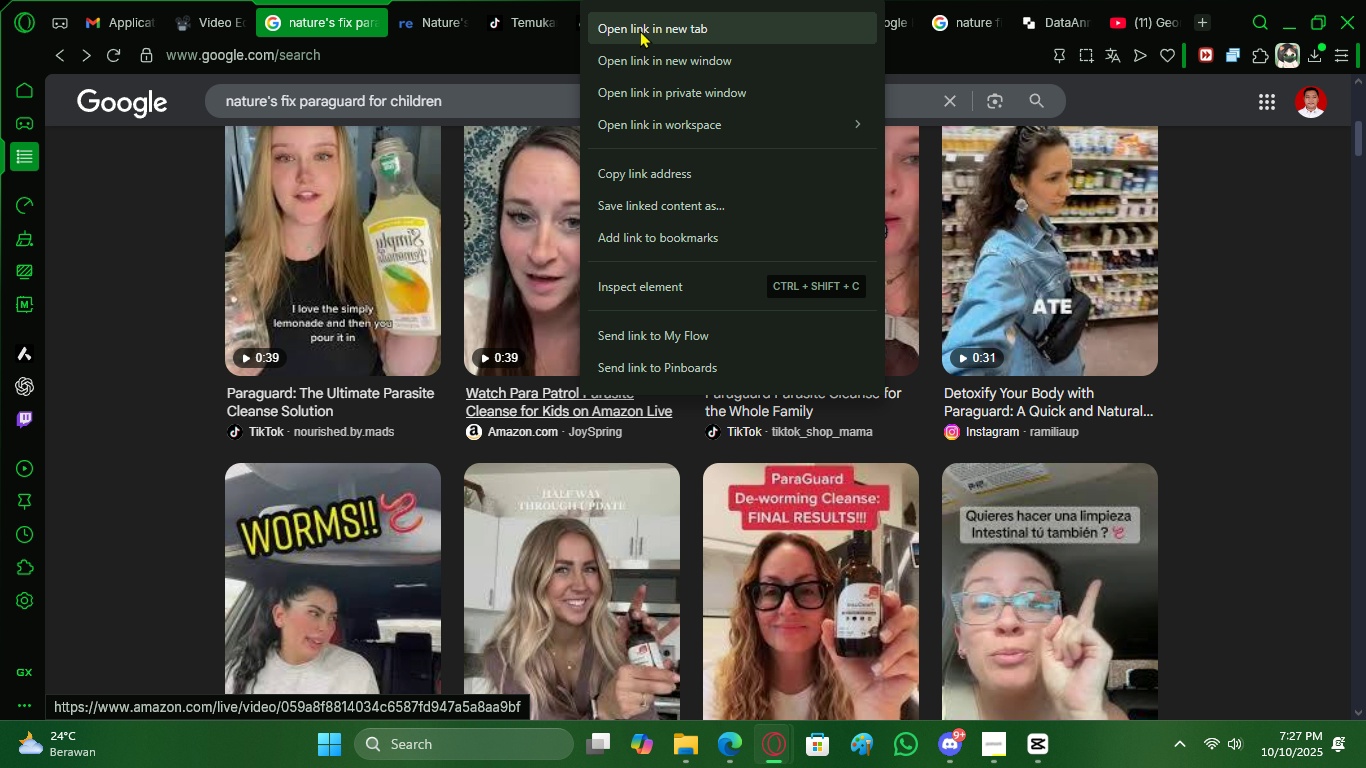 
left_click([641, 30])
 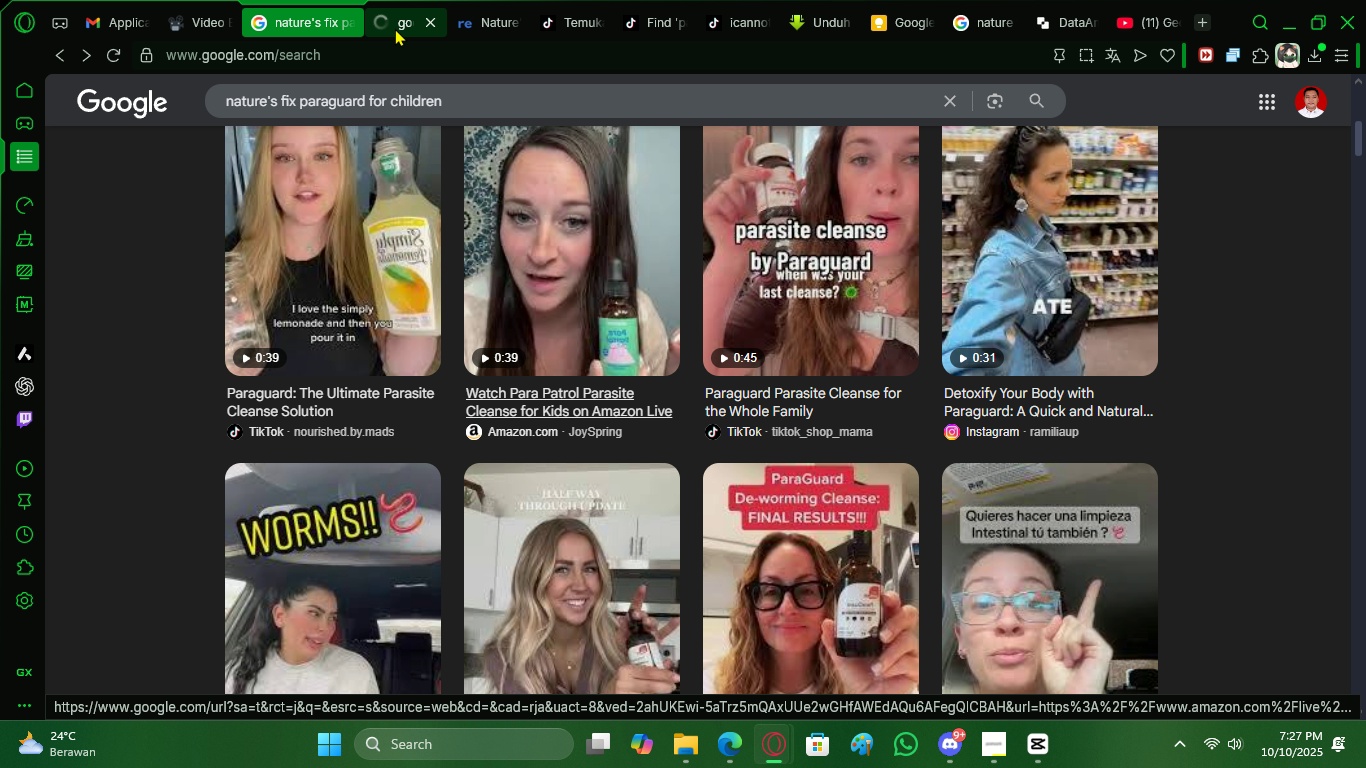 
left_click([395, 28])
 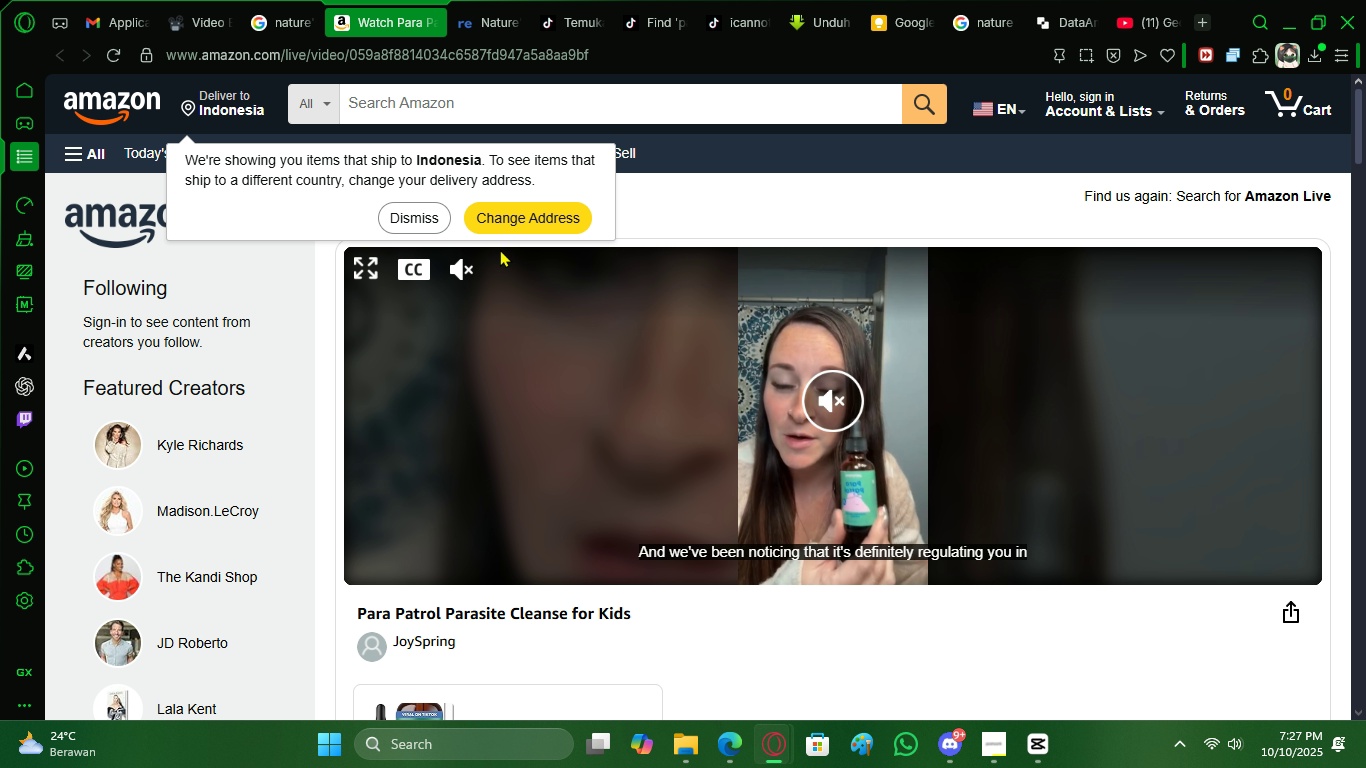 
wait(35.84)
 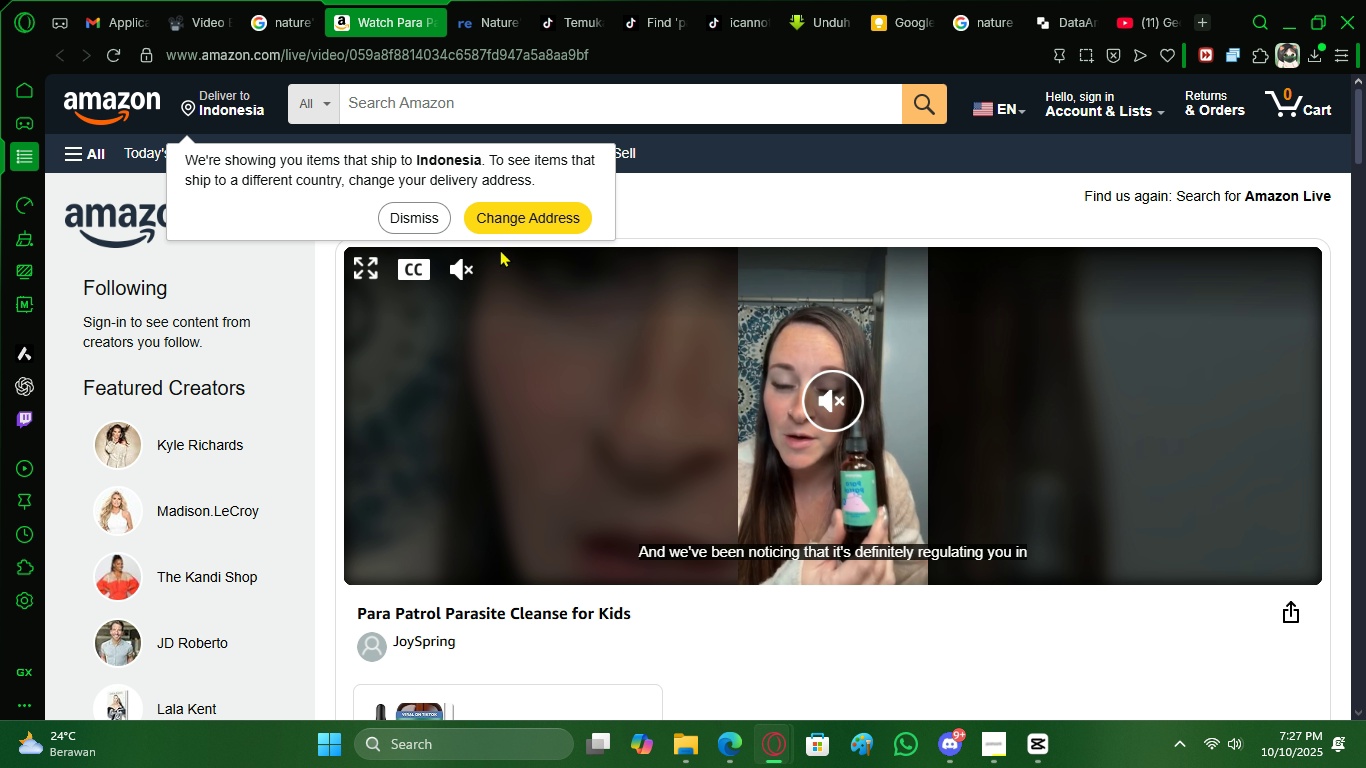 
right_click([876, 509])
 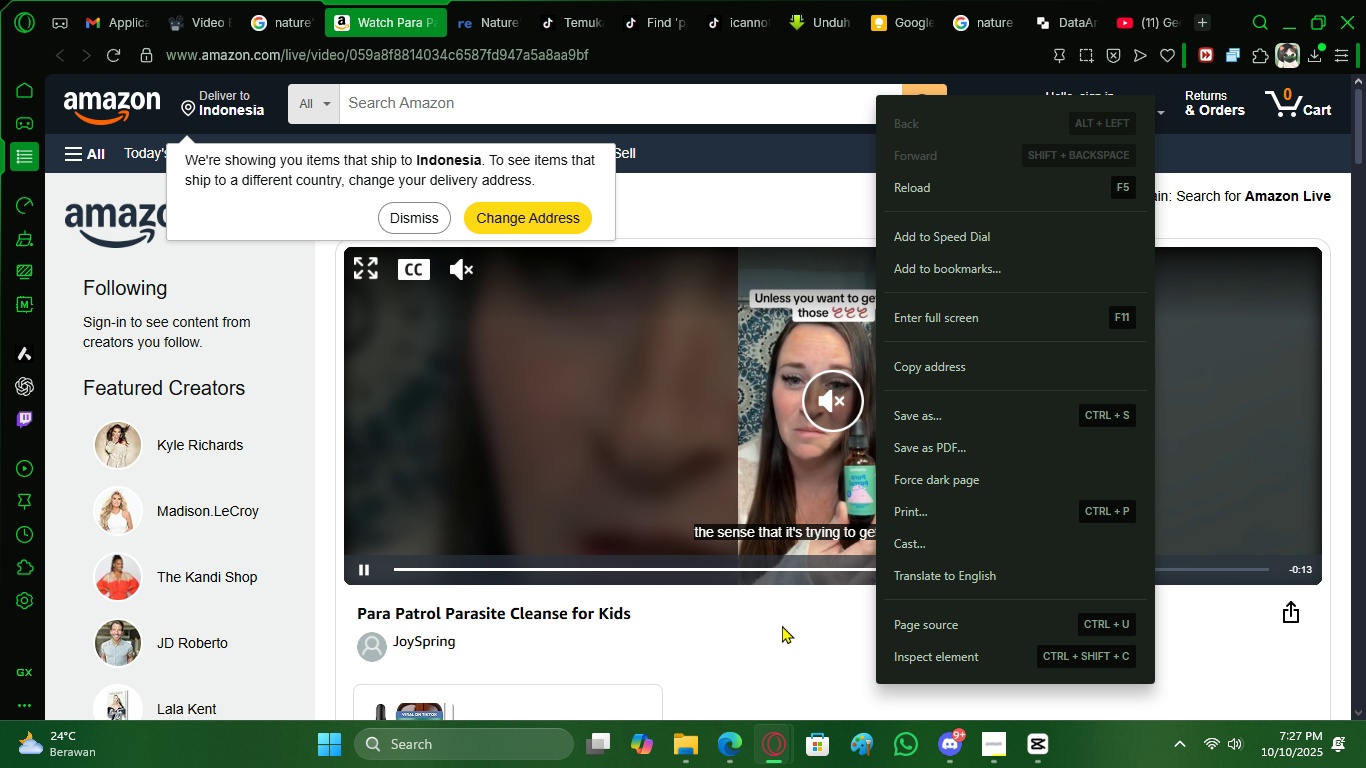 
left_click([782, 625])
 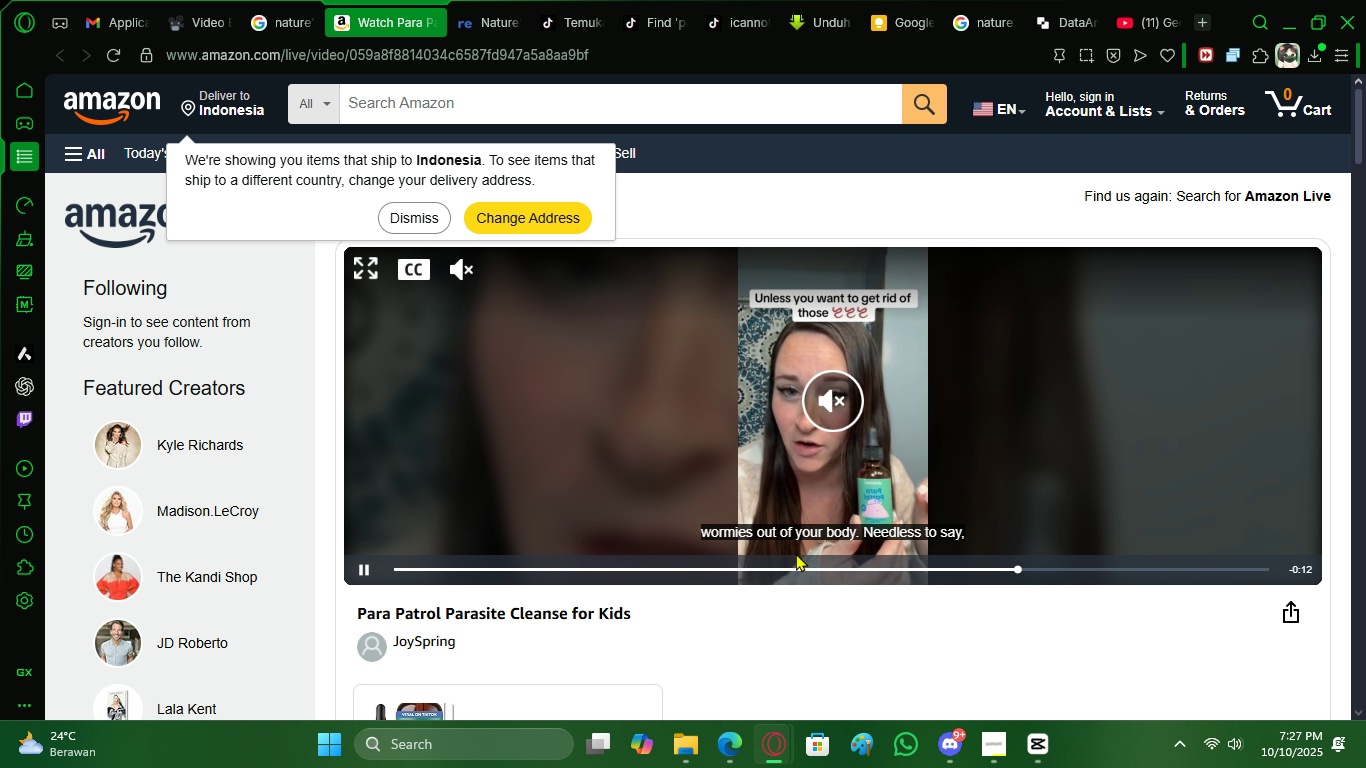 
scroll: coordinate [787, 560], scroll_direction: down, amount: 3.0
 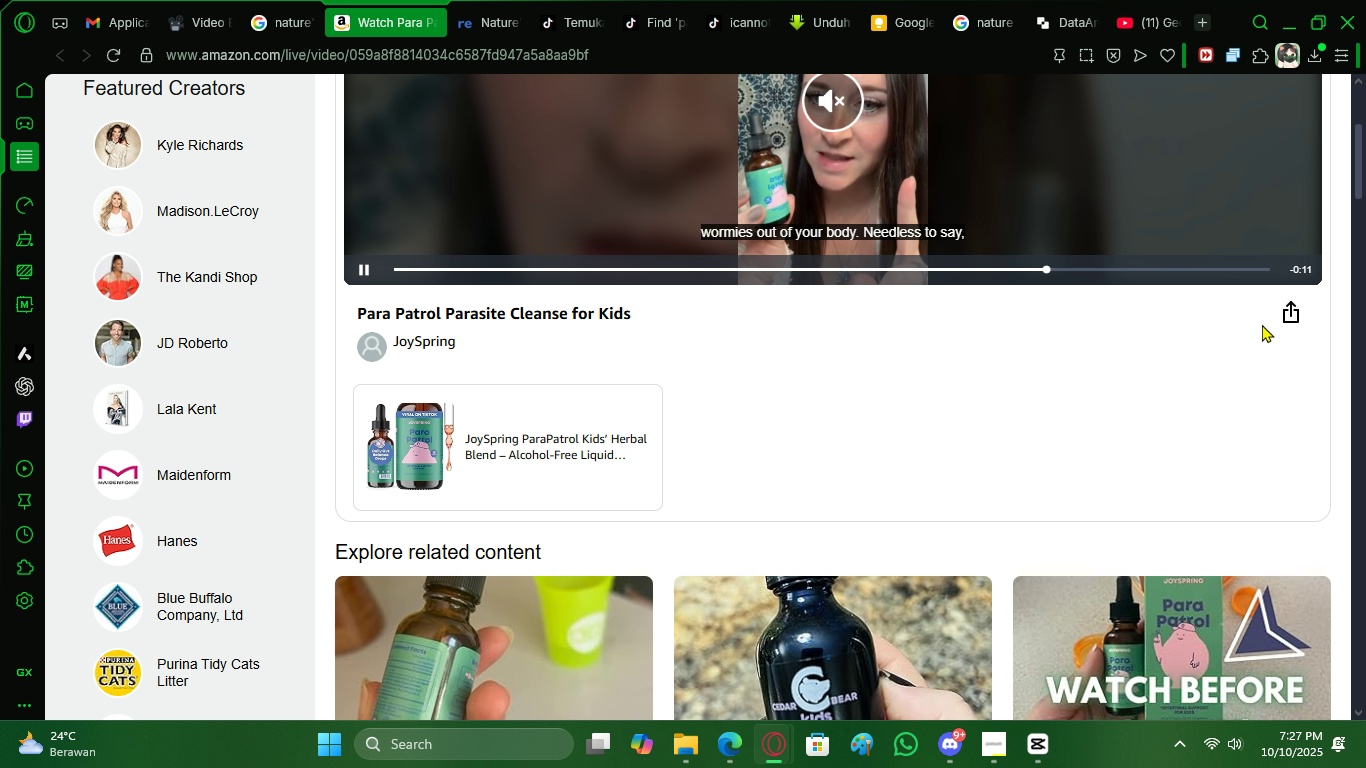 
left_click([1282, 315])
 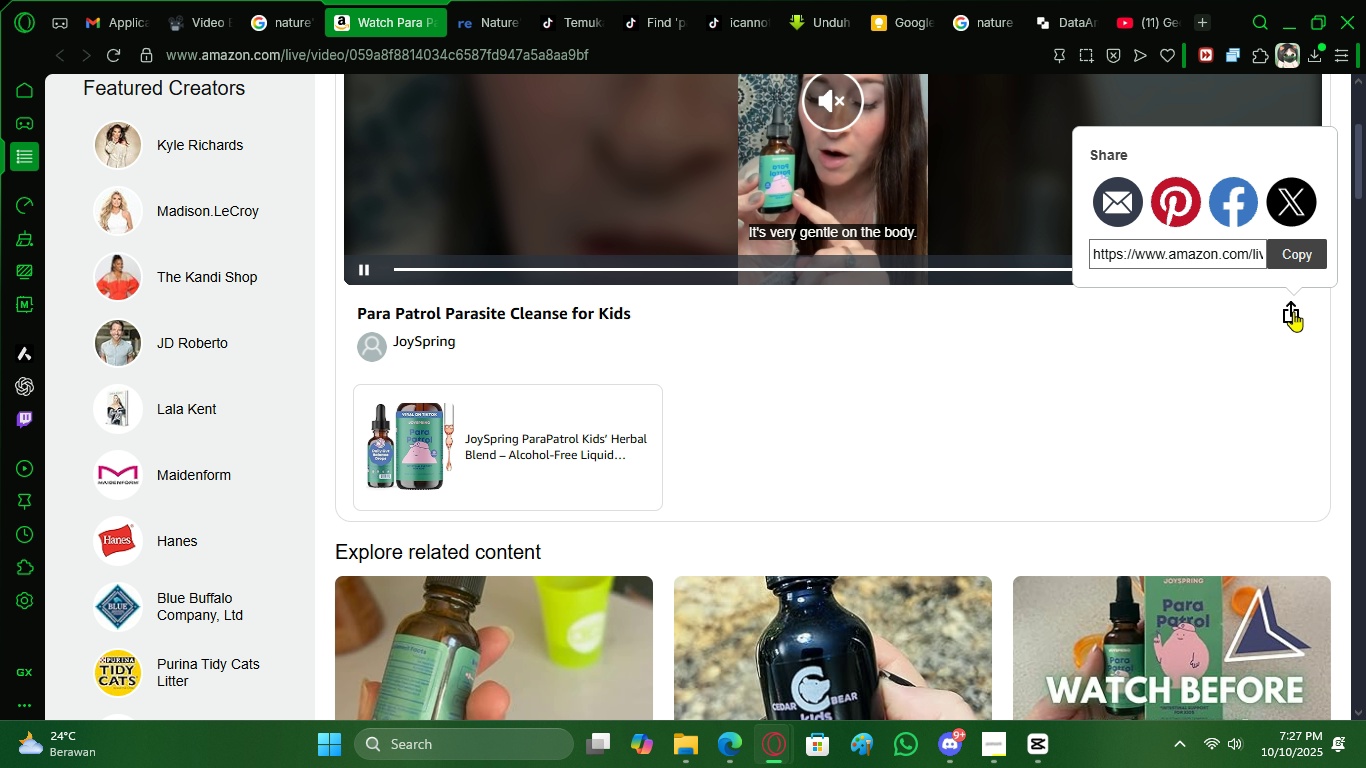 
left_click([1296, 257])
 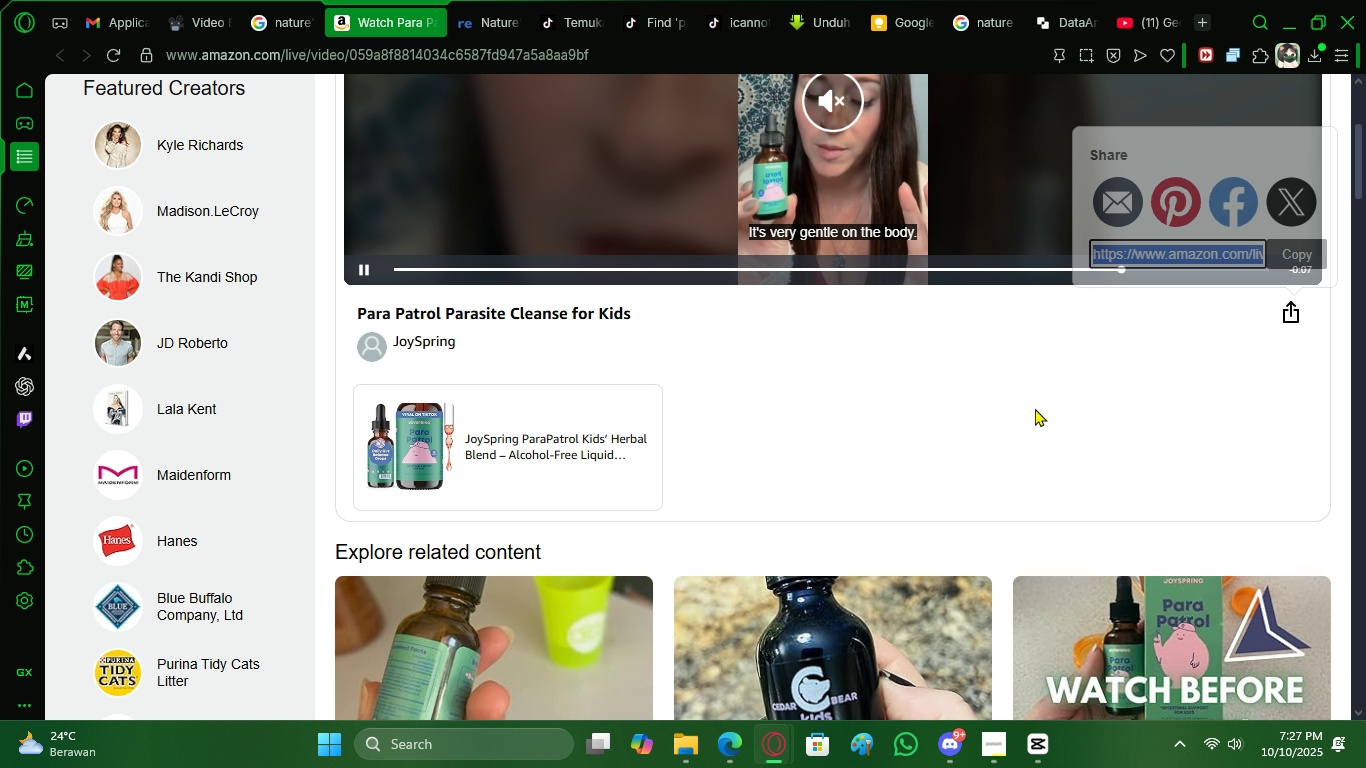 
left_click([1013, 404])
 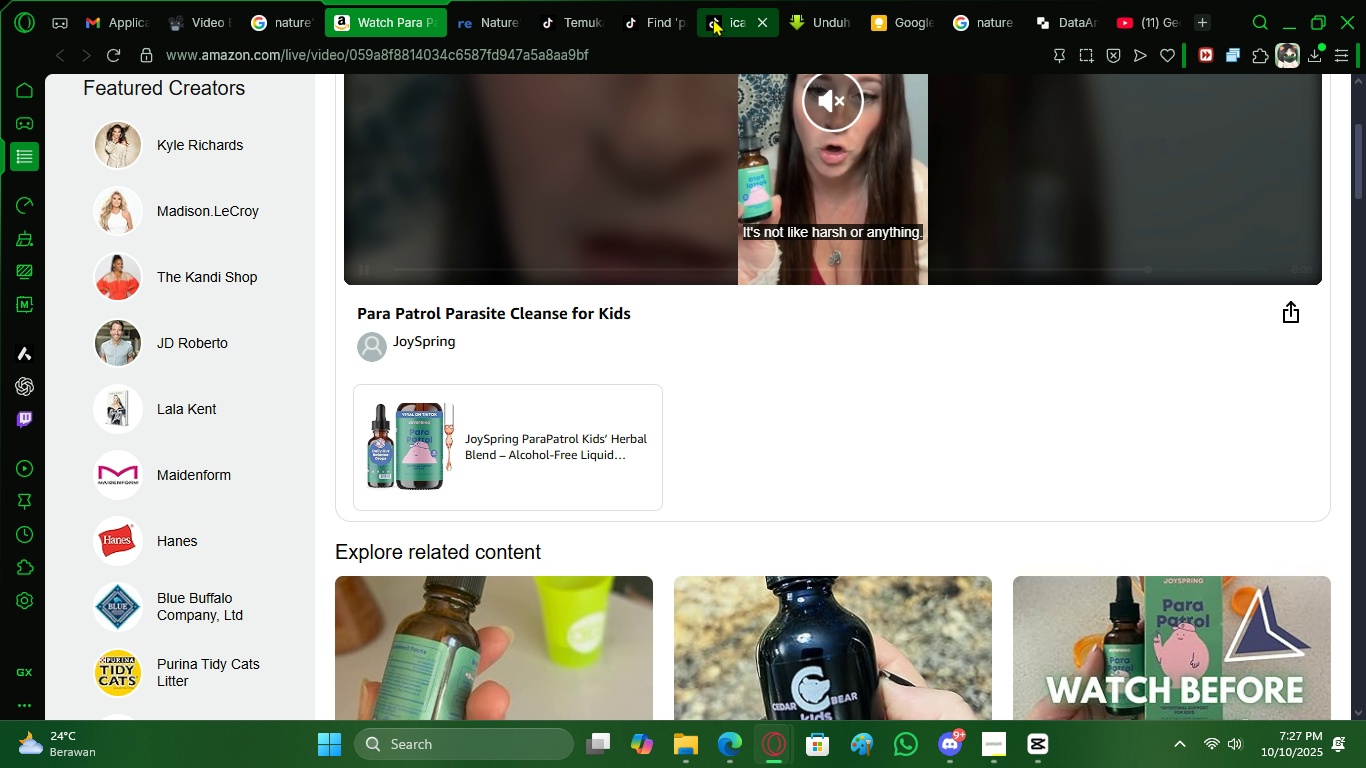 
left_click([735, 18])
 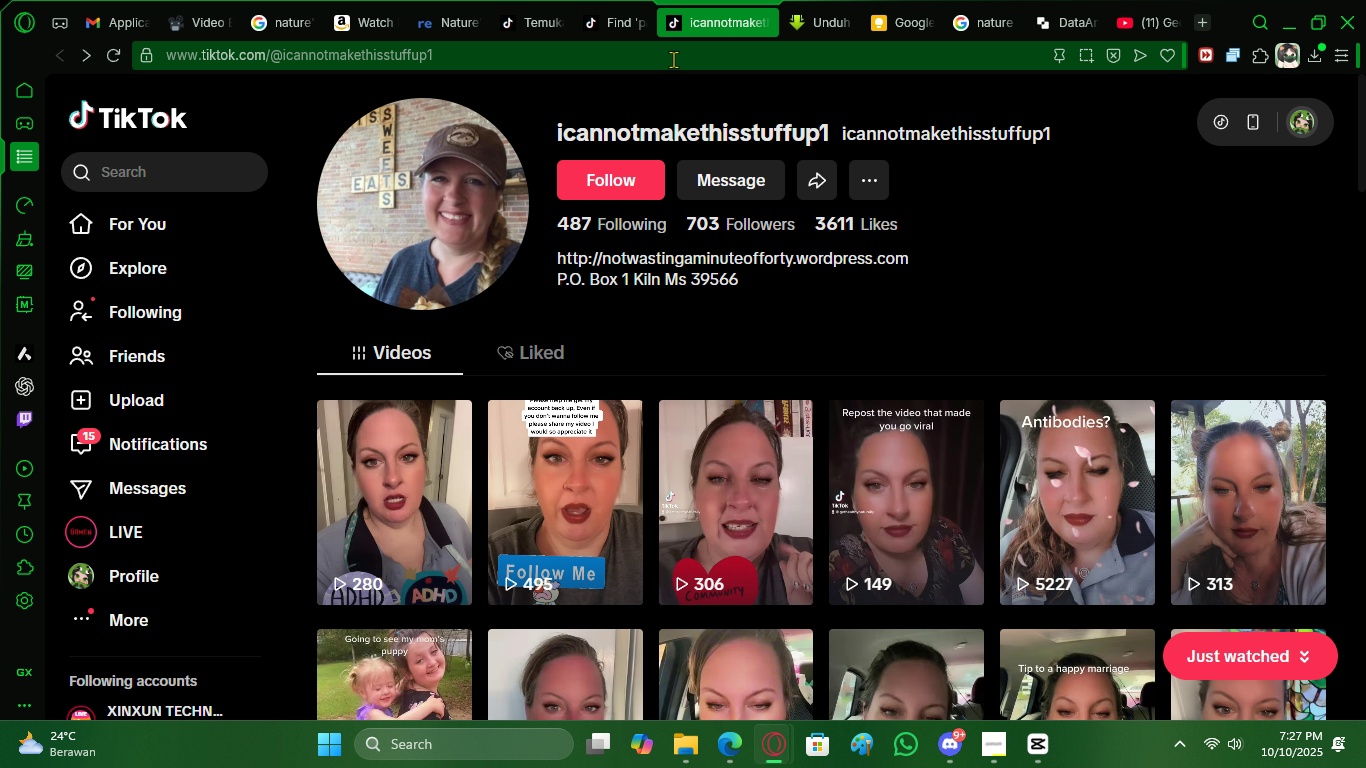 
left_click([673, 59])
 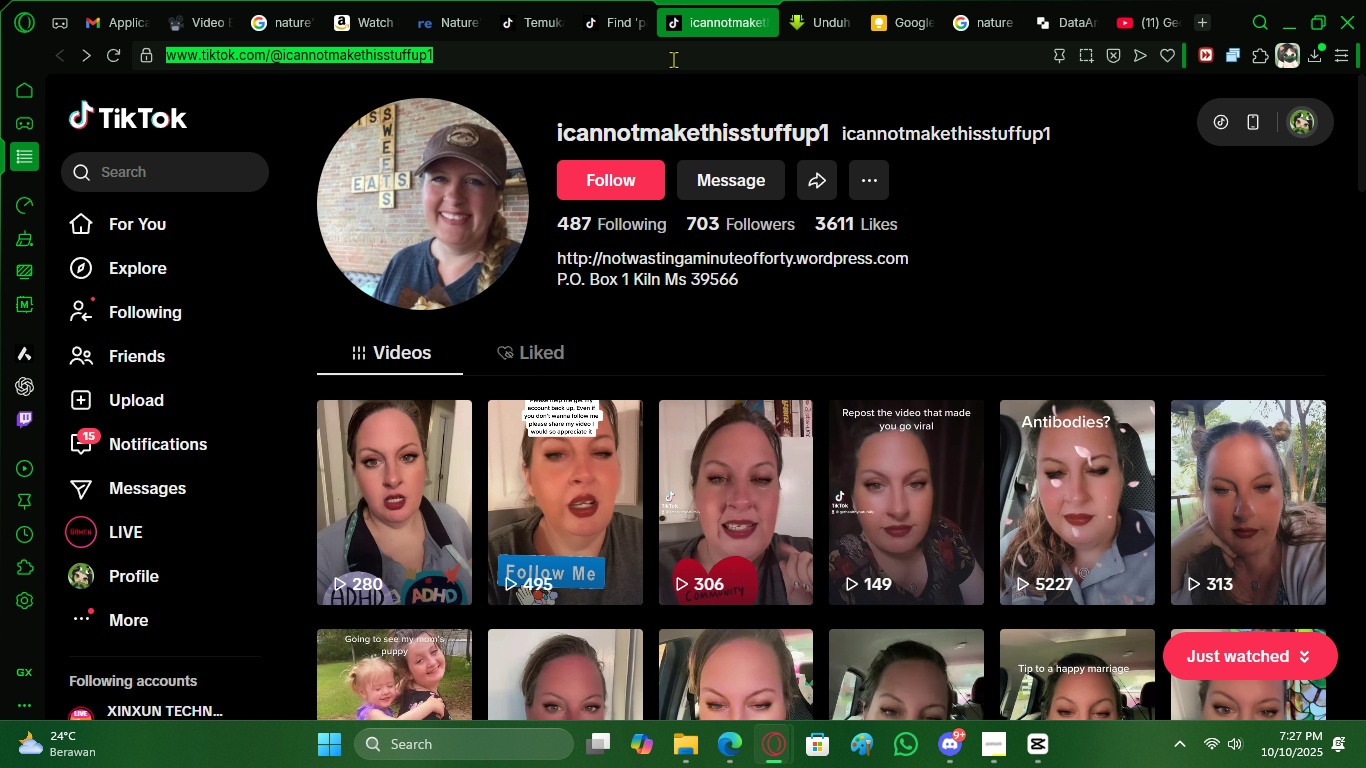 
wait(5.39)
 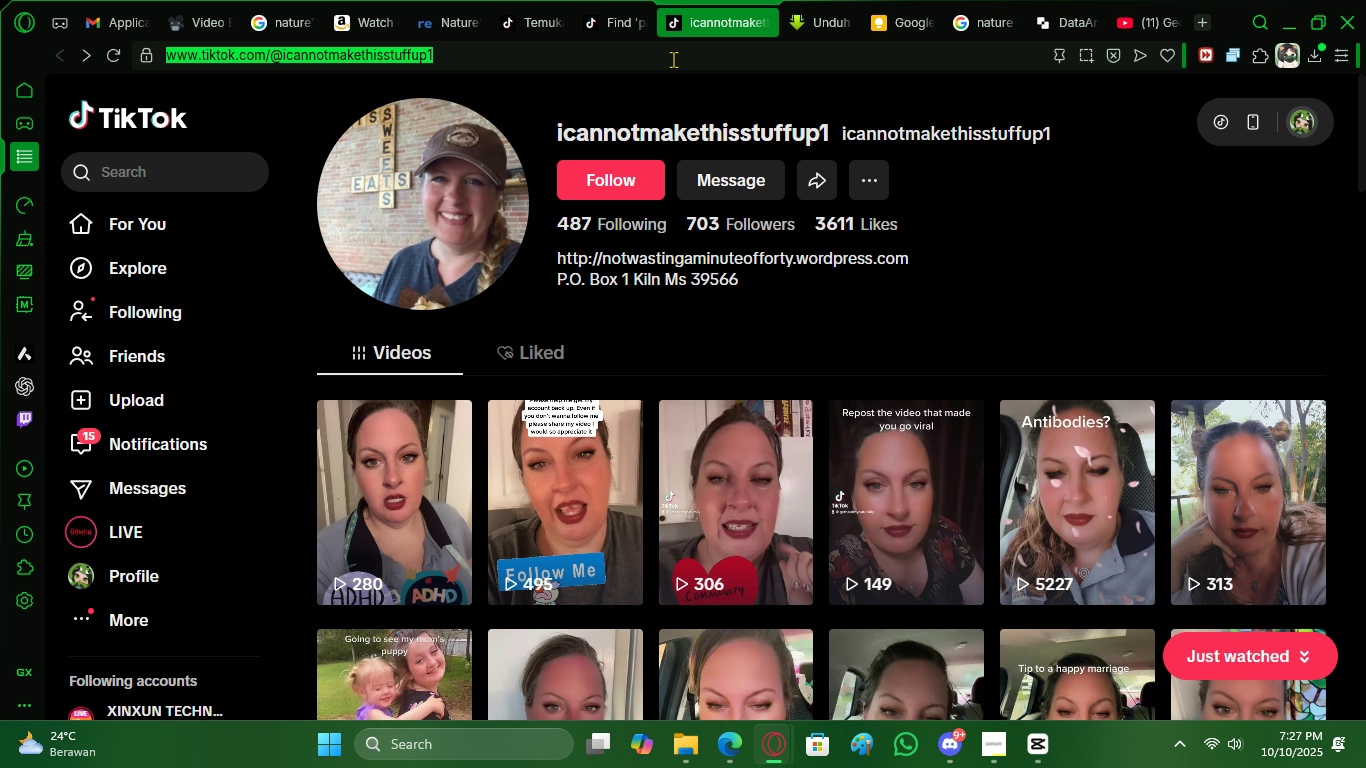 
type(download amazon live d)
key(Backspace)
type(video)
 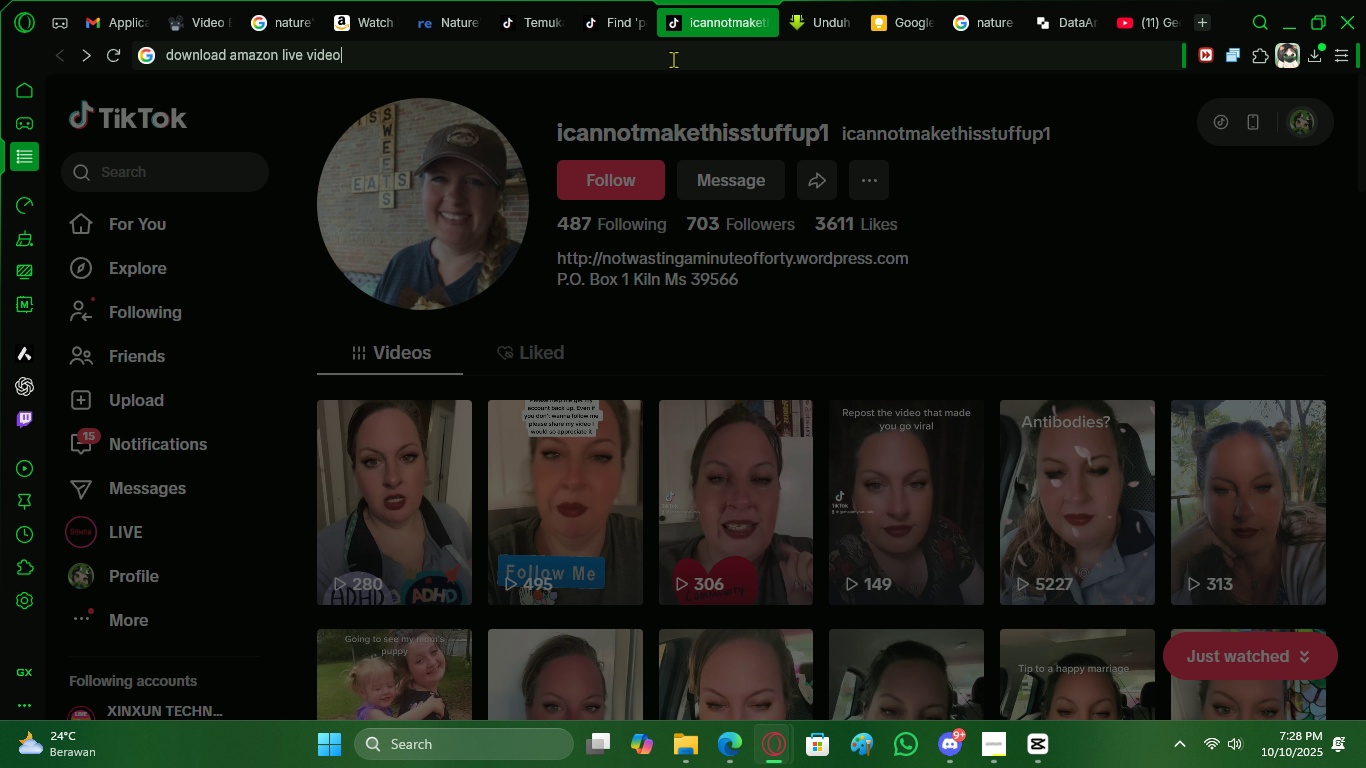 
key(Enter)
 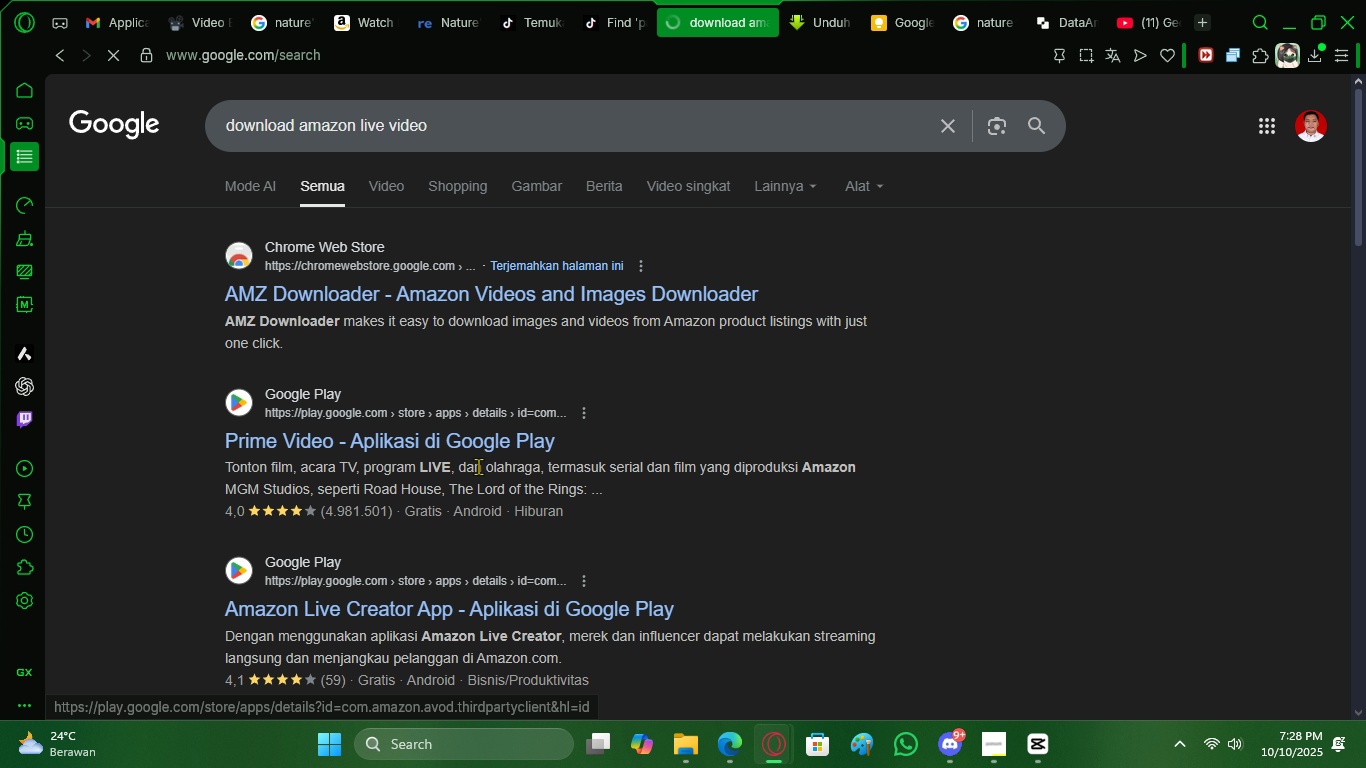 
scroll: coordinate [476, 446], scroll_direction: down, amount: 5.0
 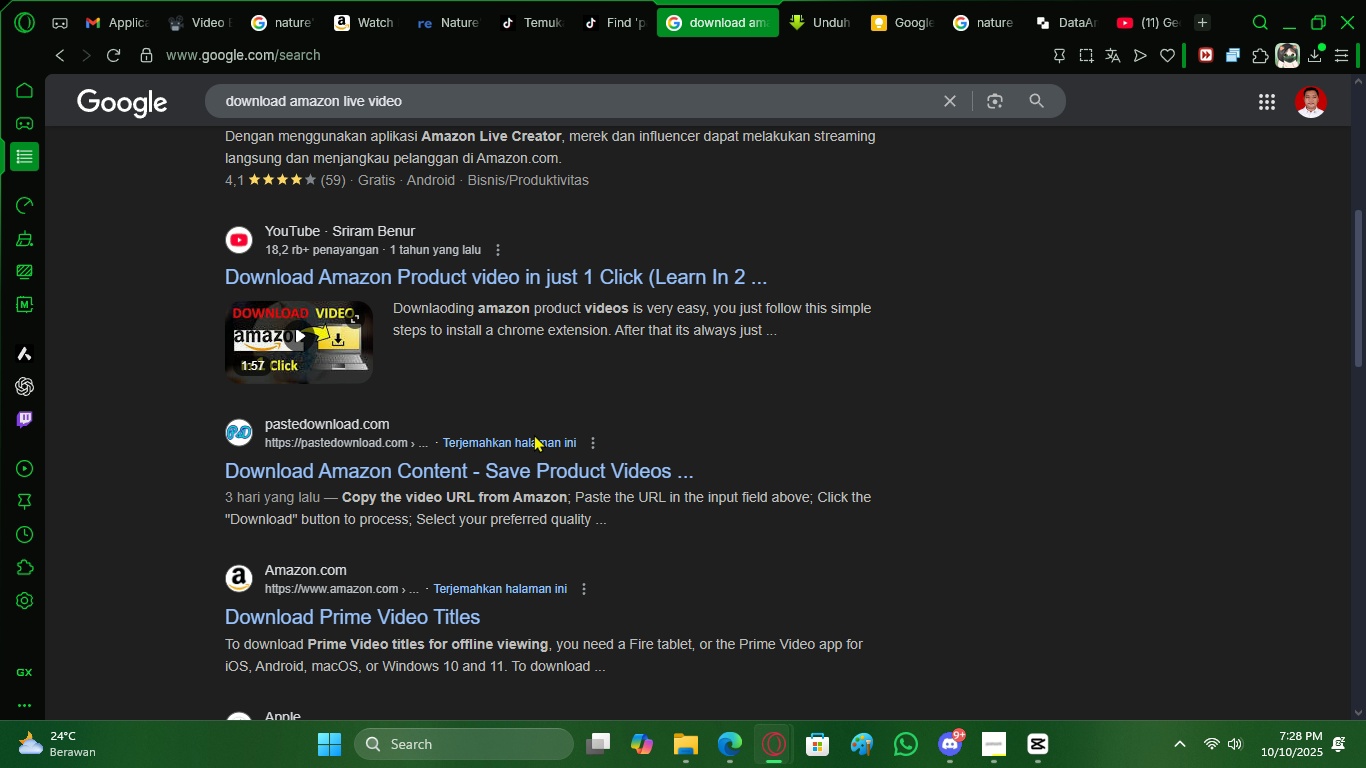 
left_click([550, 472])
 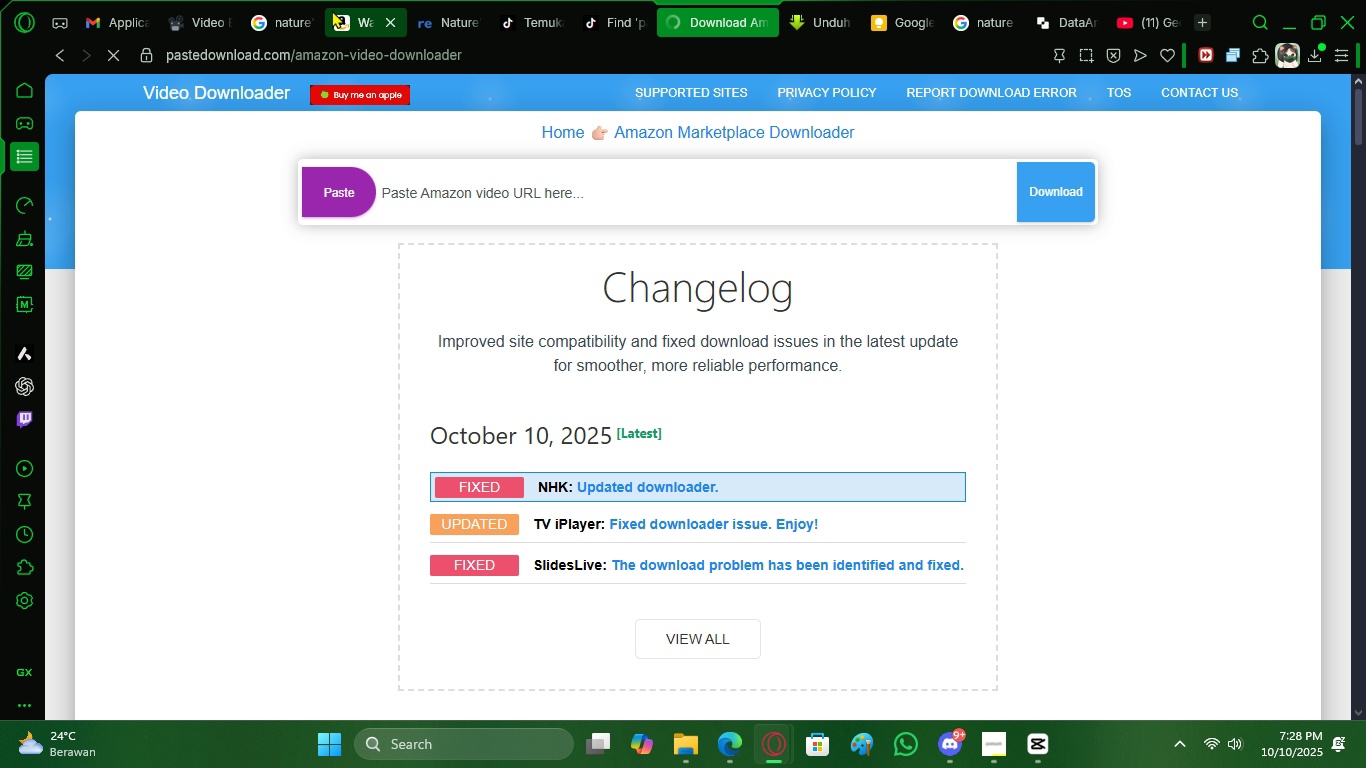 
left_click([531, 178])
 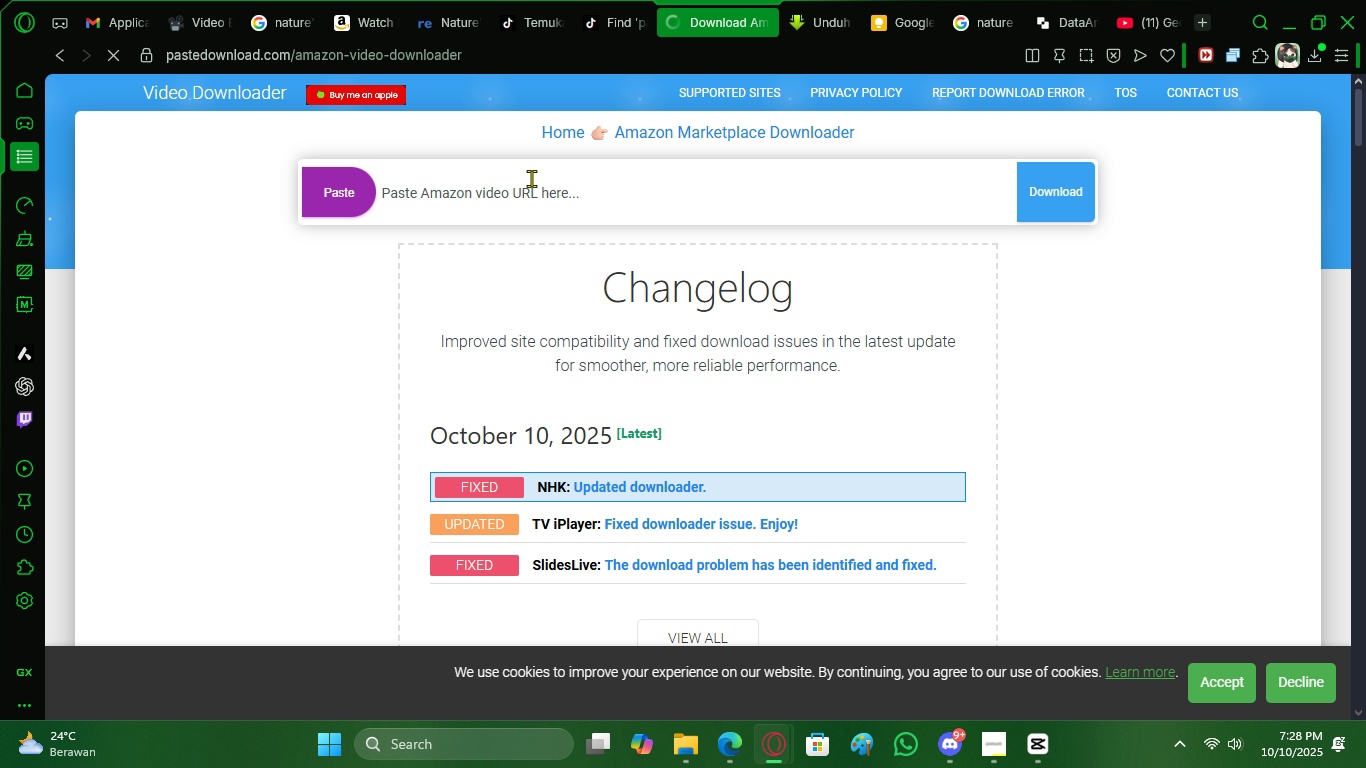 
key(Control+Backslash)
 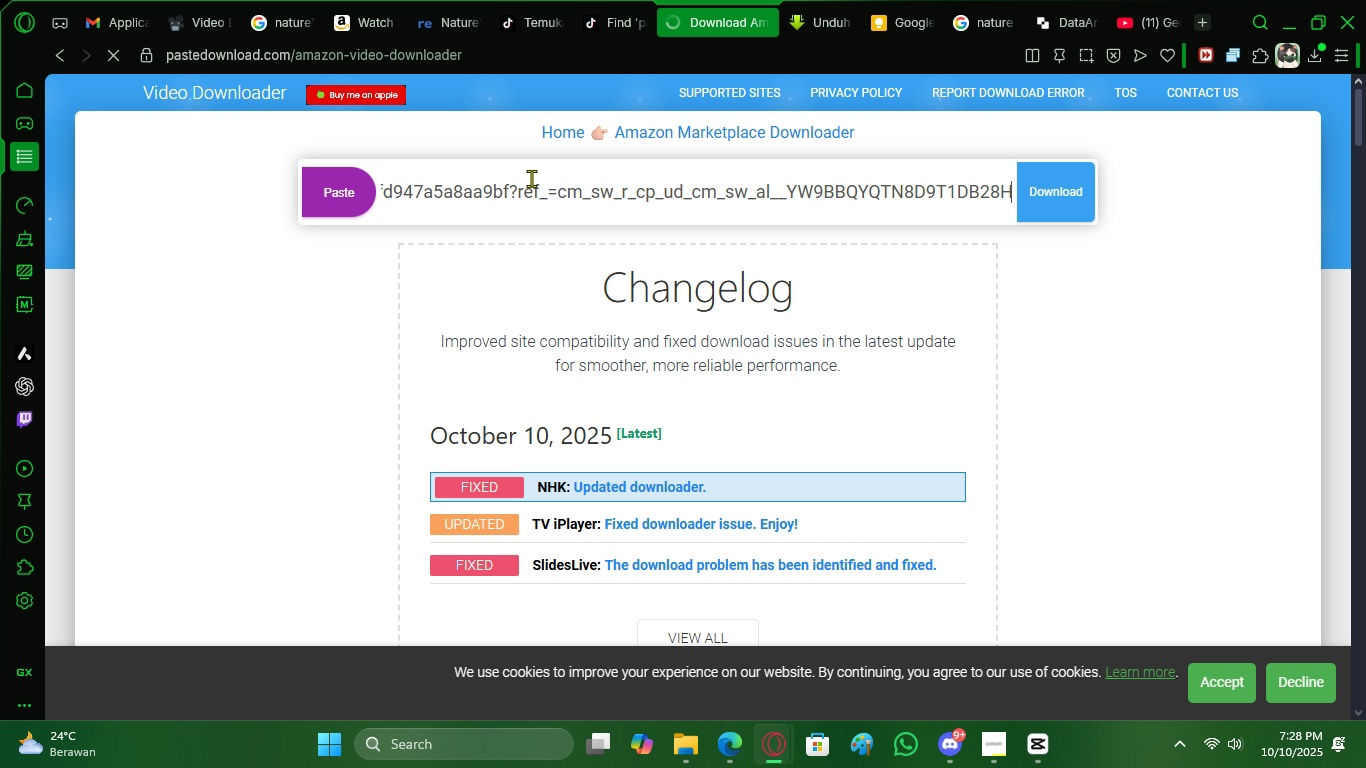 
key(Control+V)
 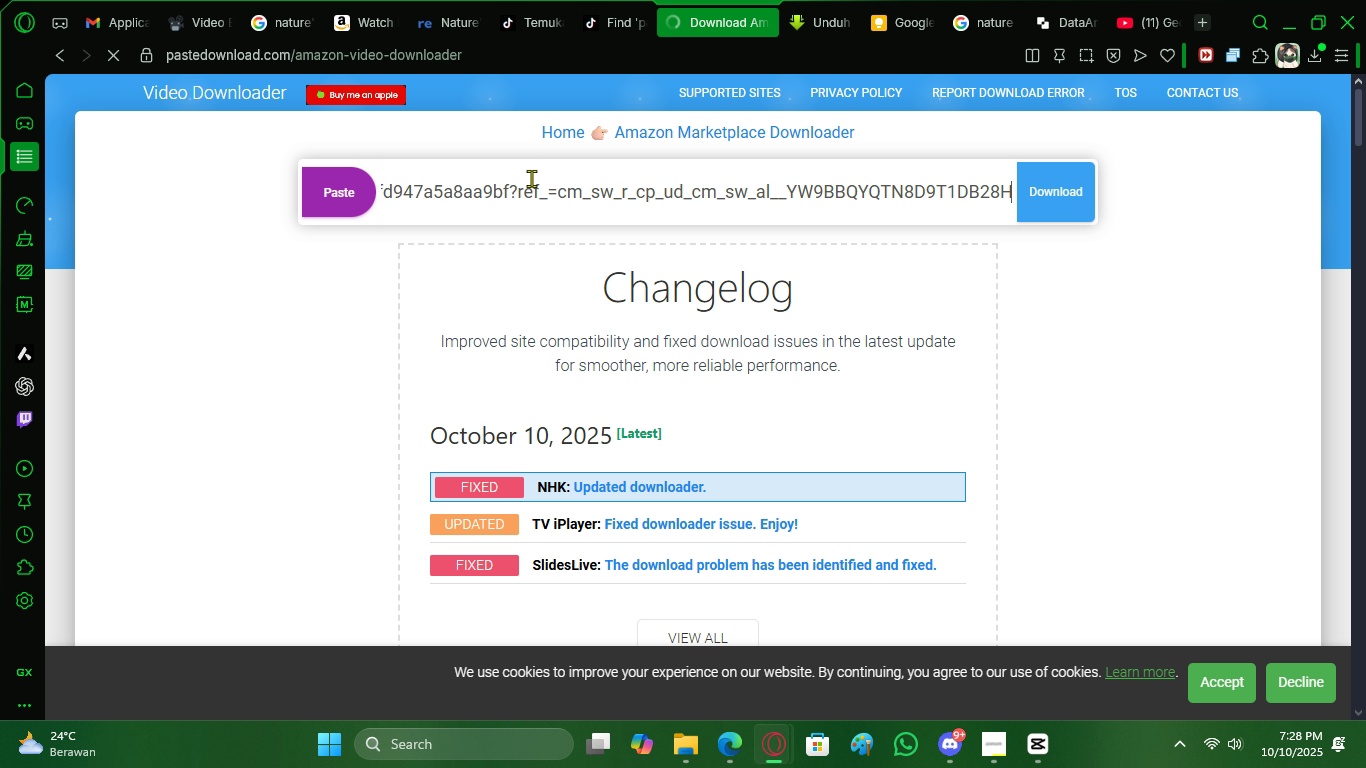 
key(Enter)
 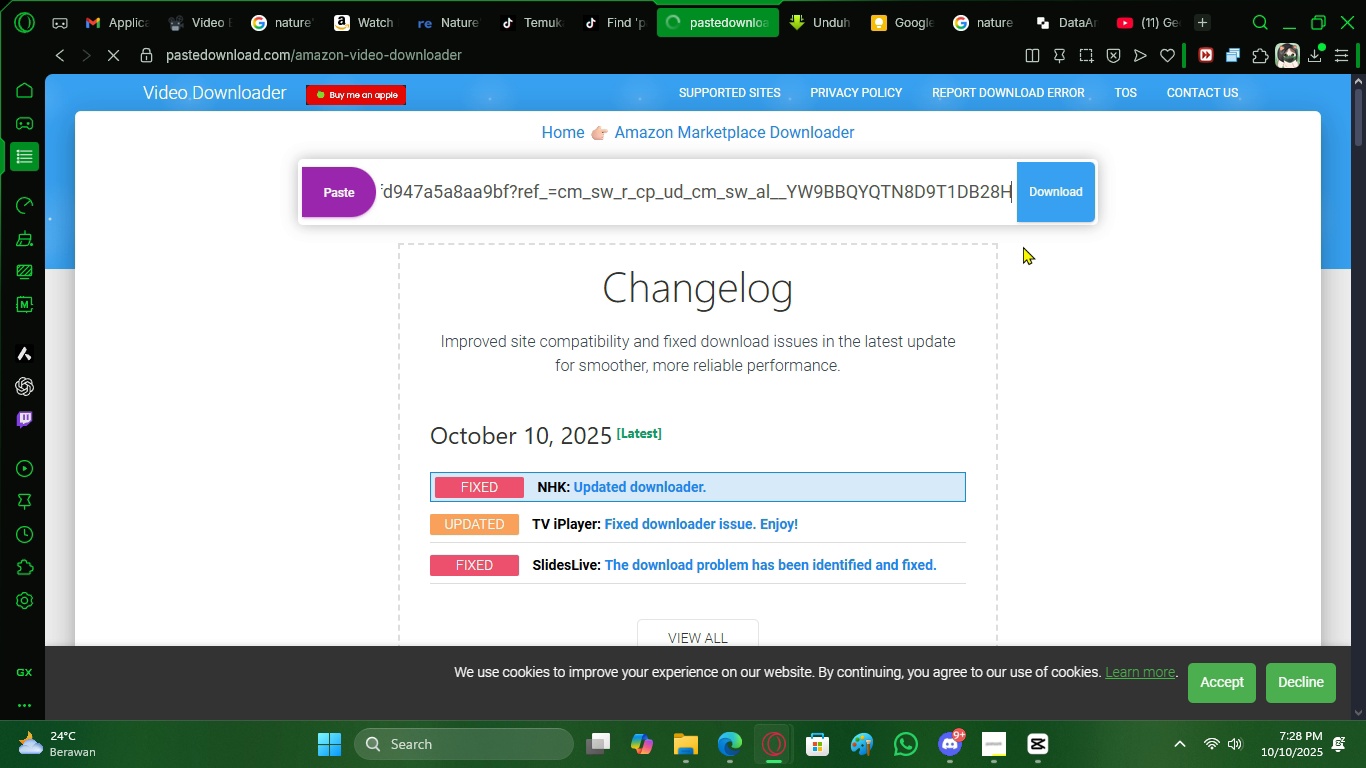 
left_click([1042, 193])
 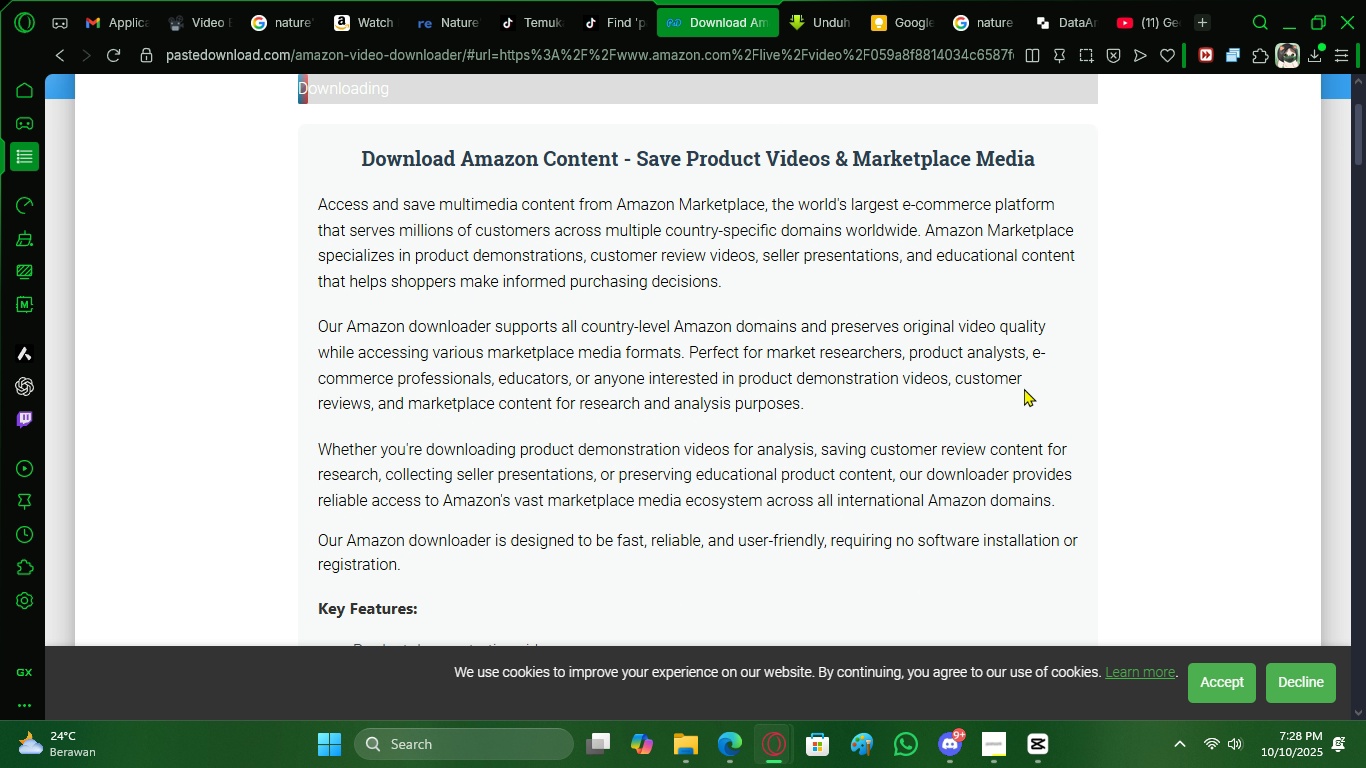 
scroll: coordinate [737, 322], scroll_direction: up, amount: 2.0
 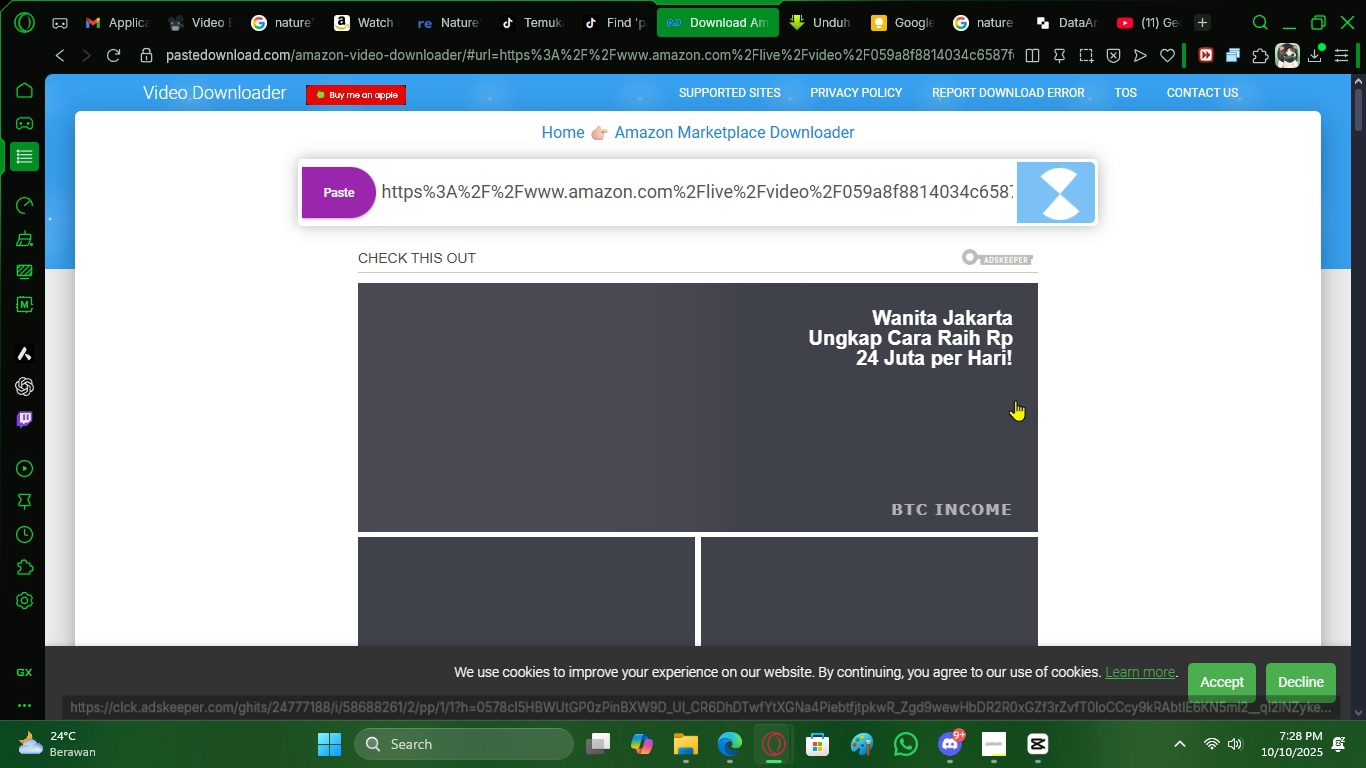 
scroll: coordinate [1043, 478], scroll_direction: down, amount: 28.0
 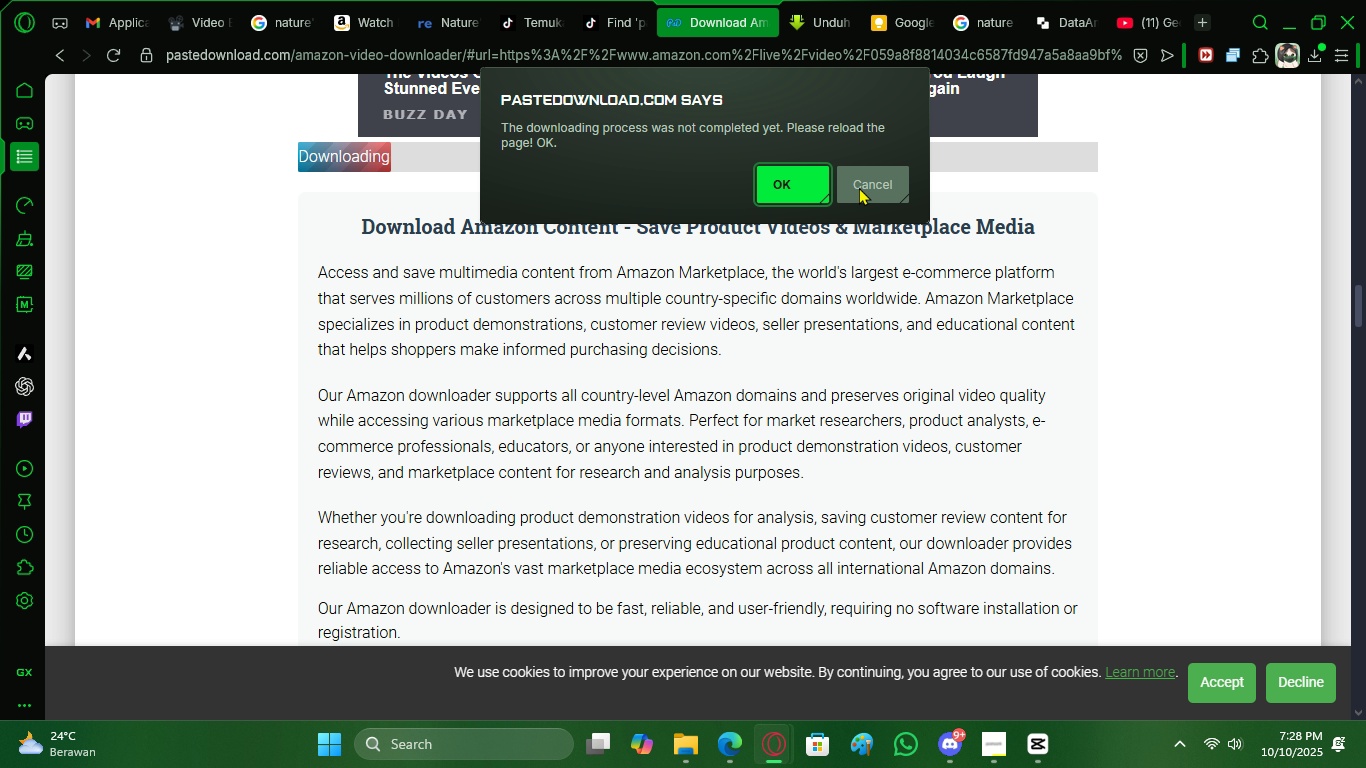 
left_click([869, 191])
 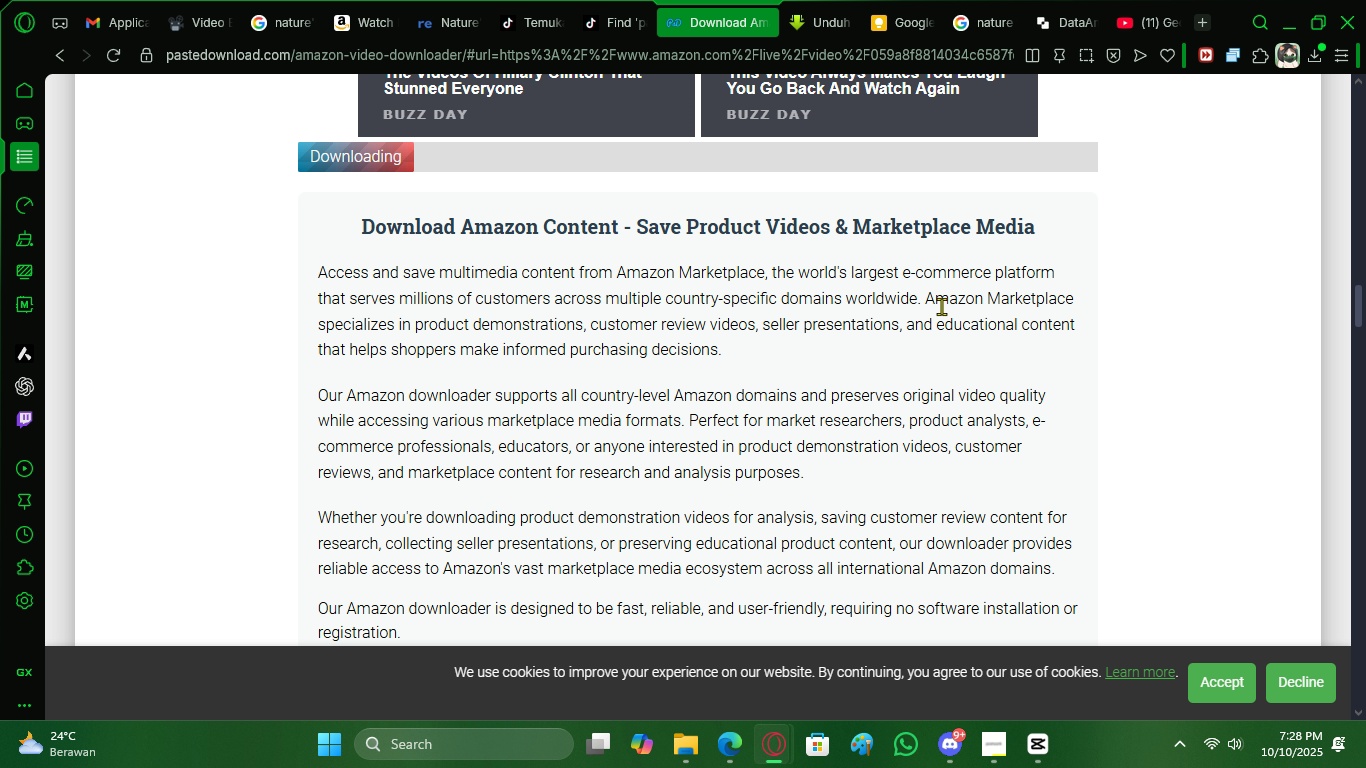 
scroll: coordinate [1085, 380], scroll_direction: up, amount: 4.0
 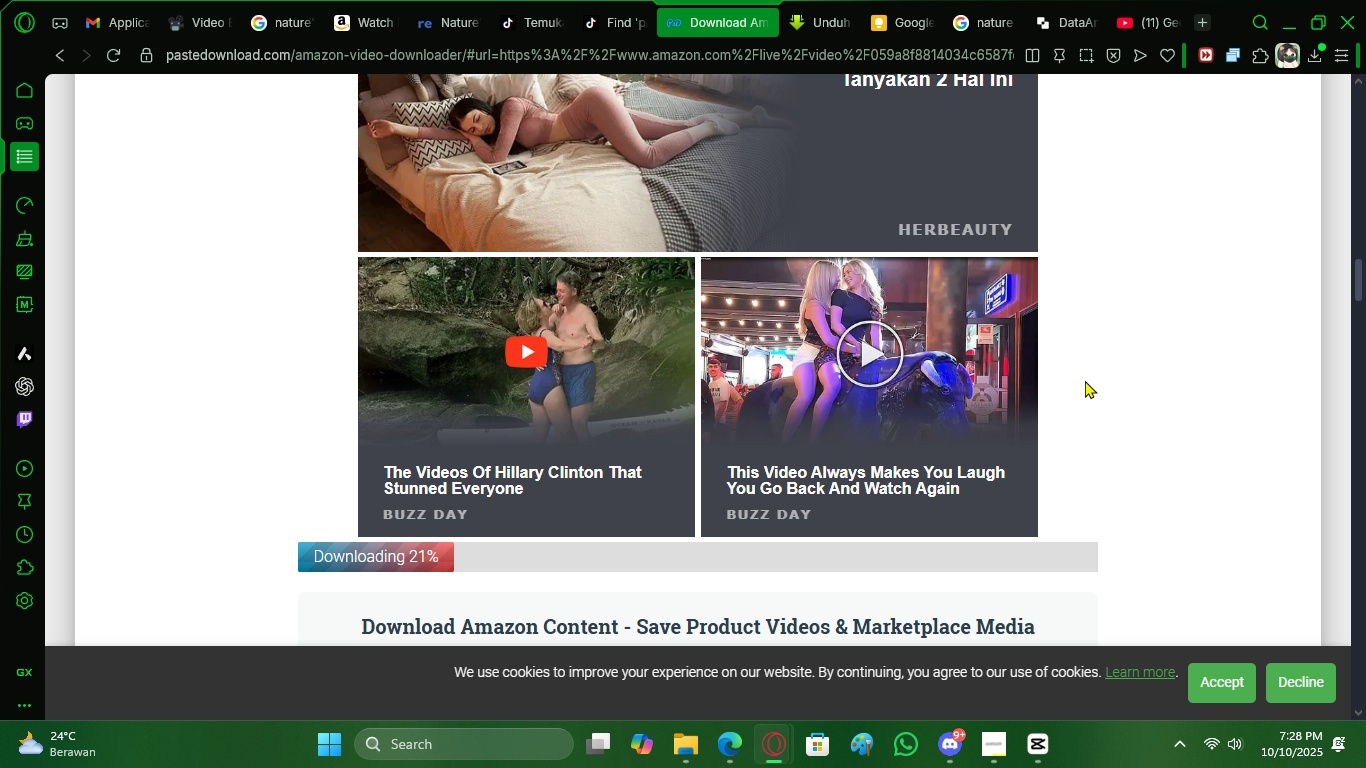 
scroll: coordinate [1085, 380], scroll_direction: down, amount: 5.0
 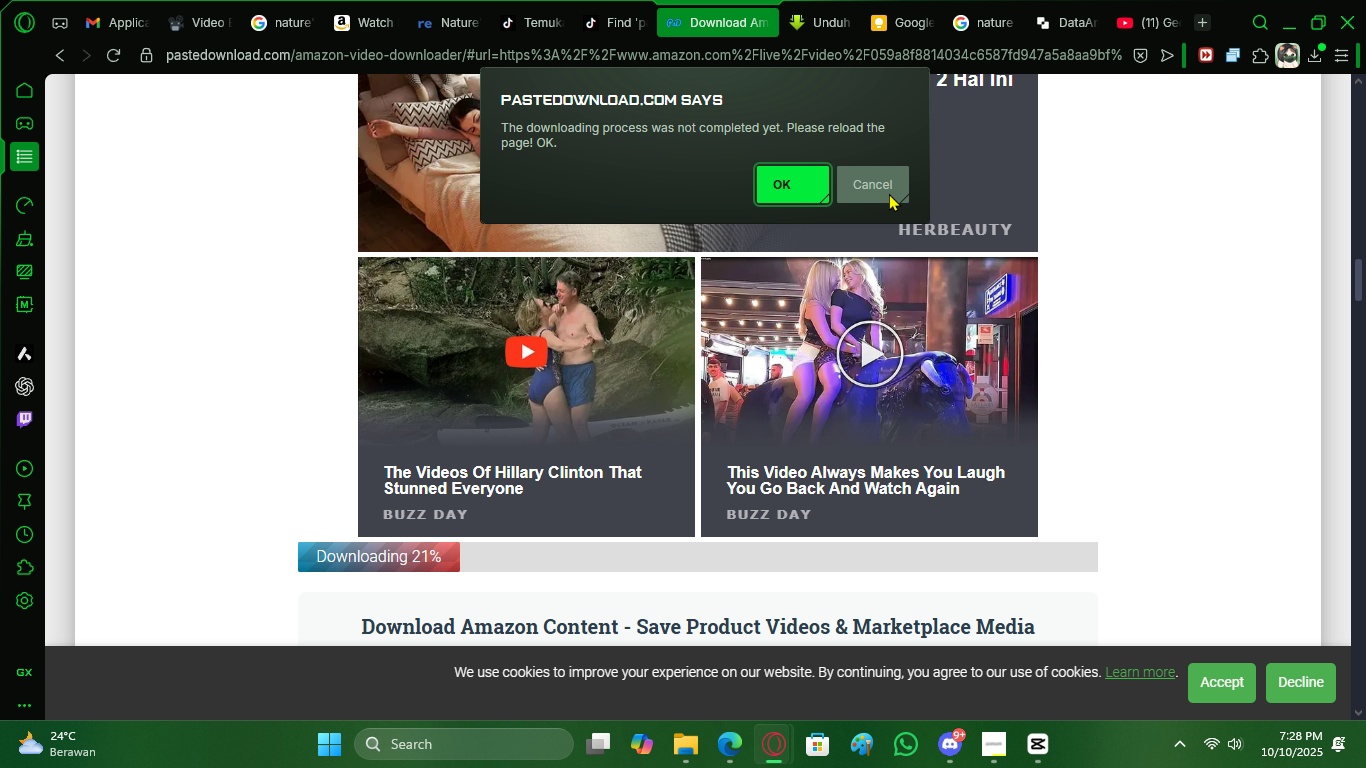 
left_click([884, 188])
 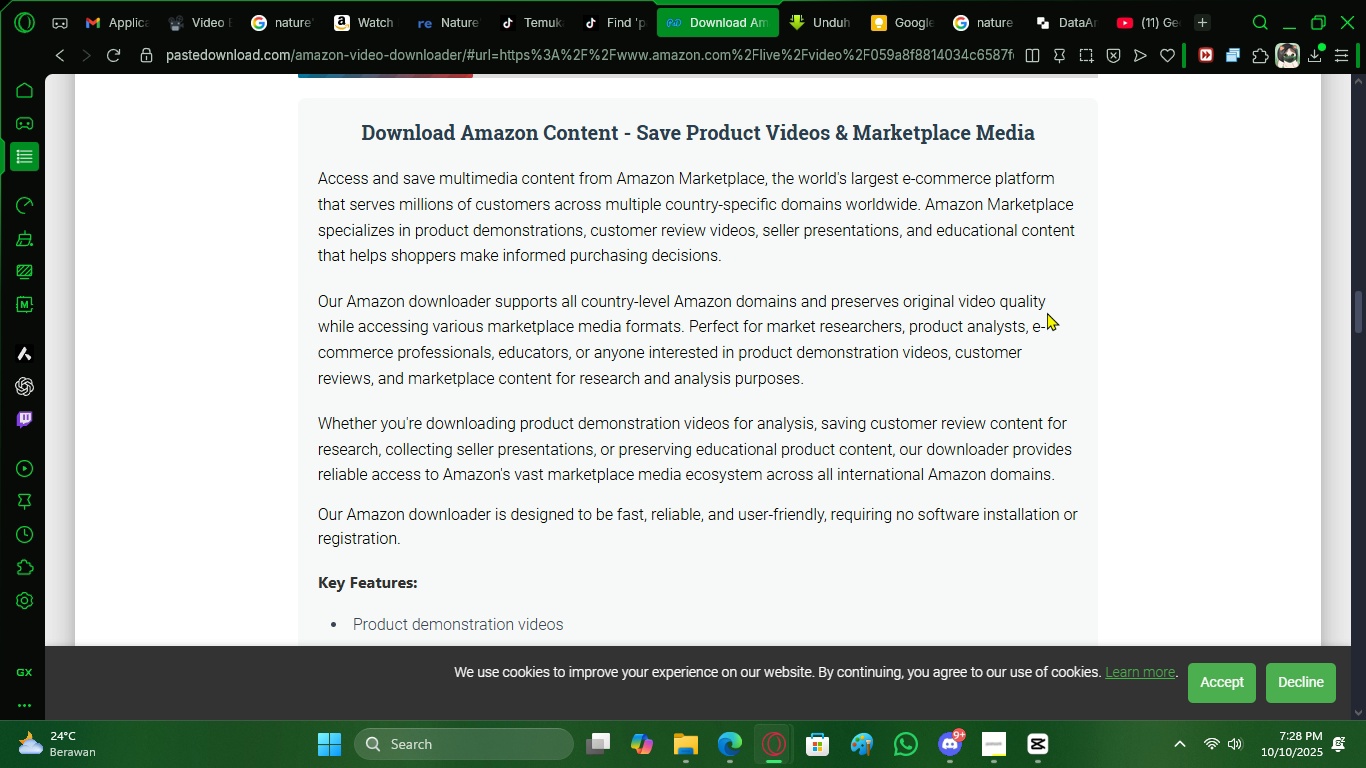 
scroll: coordinate [1064, 316], scroll_direction: up, amount: 21.0
 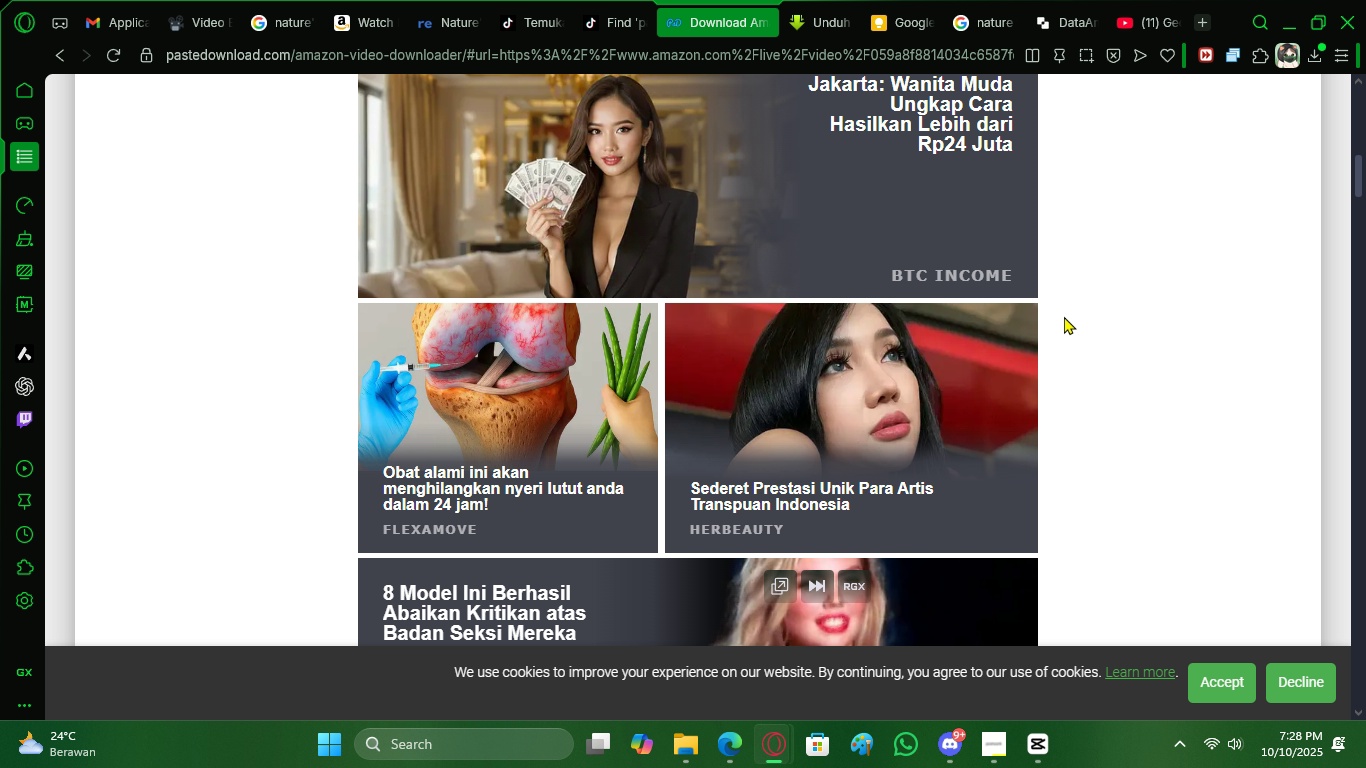 
scroll: coordinate [1063, 320], scroll_direction: down, amount: 4.0
 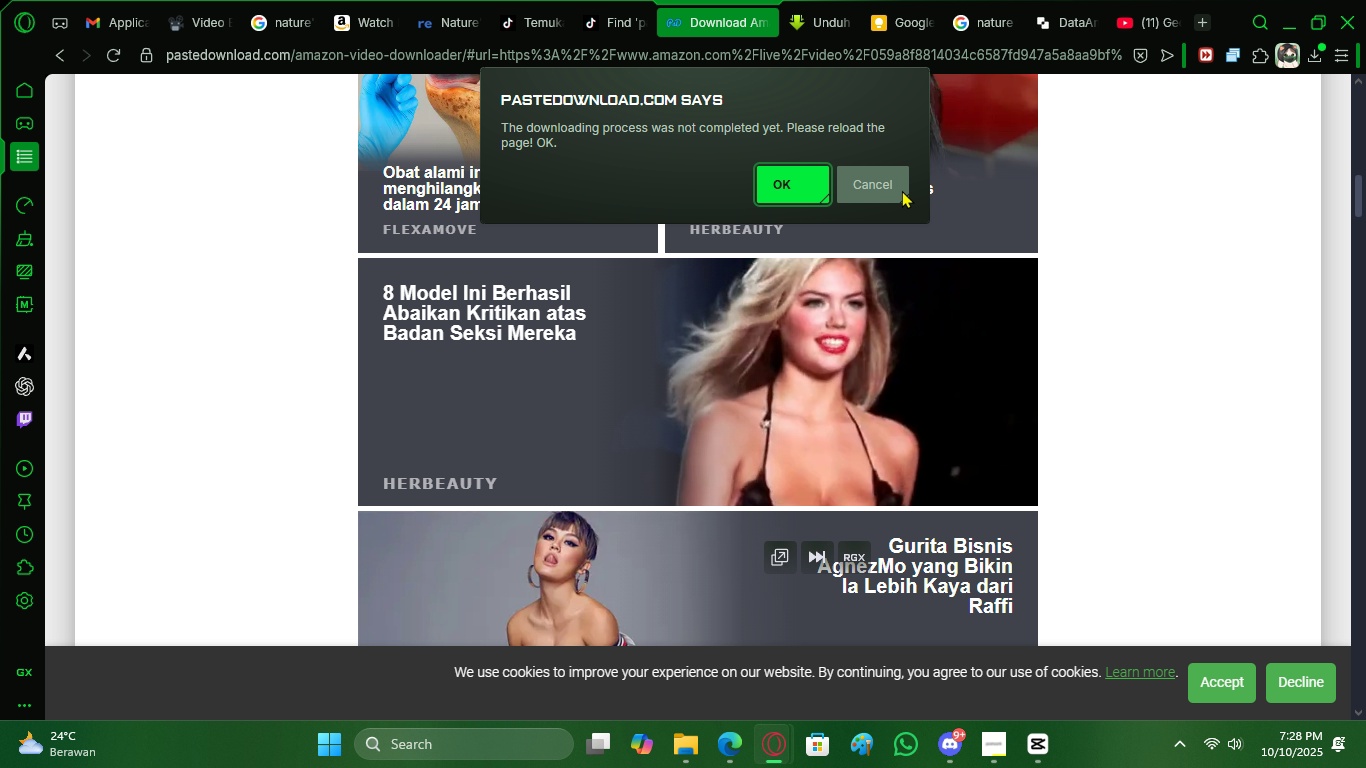 
left_click([893, 187])
 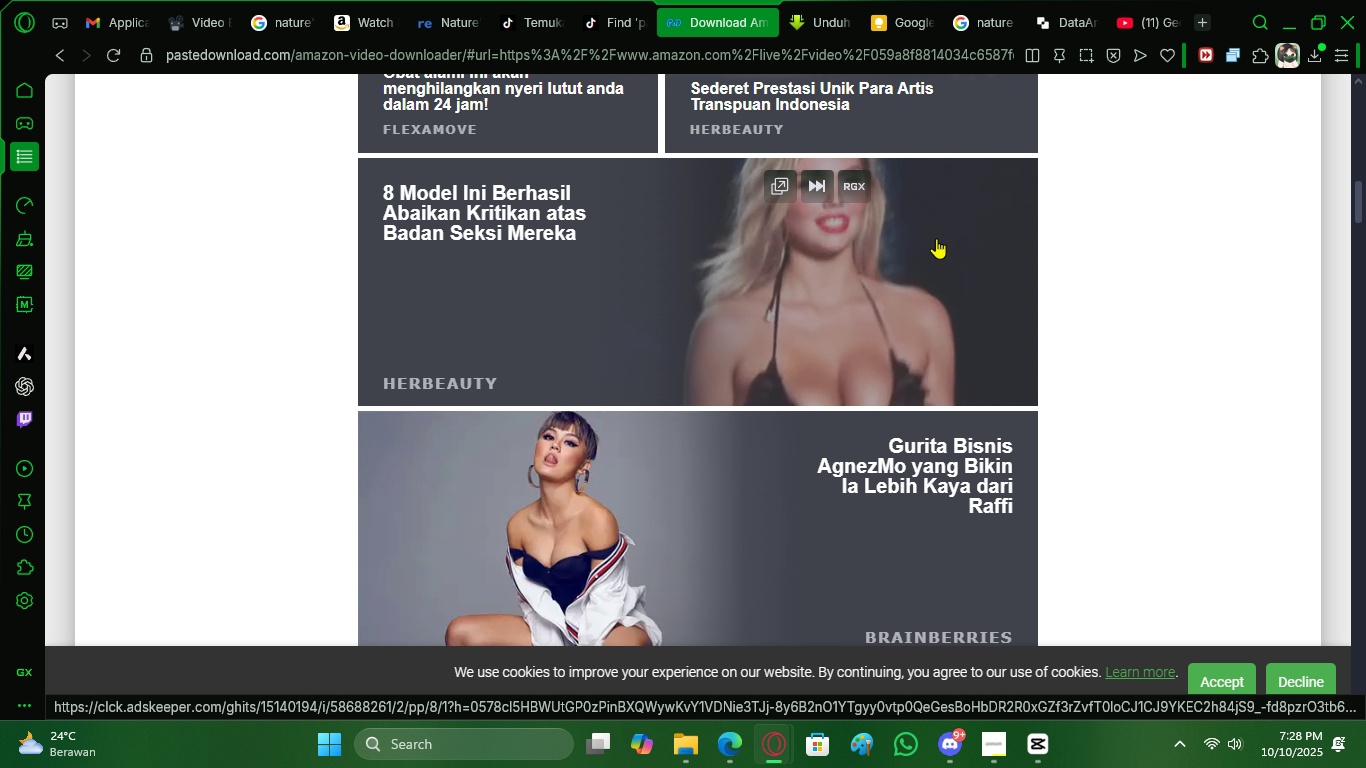 
scroll: coordinate [991, 301], scroll_direction: up, amount: 20.0
 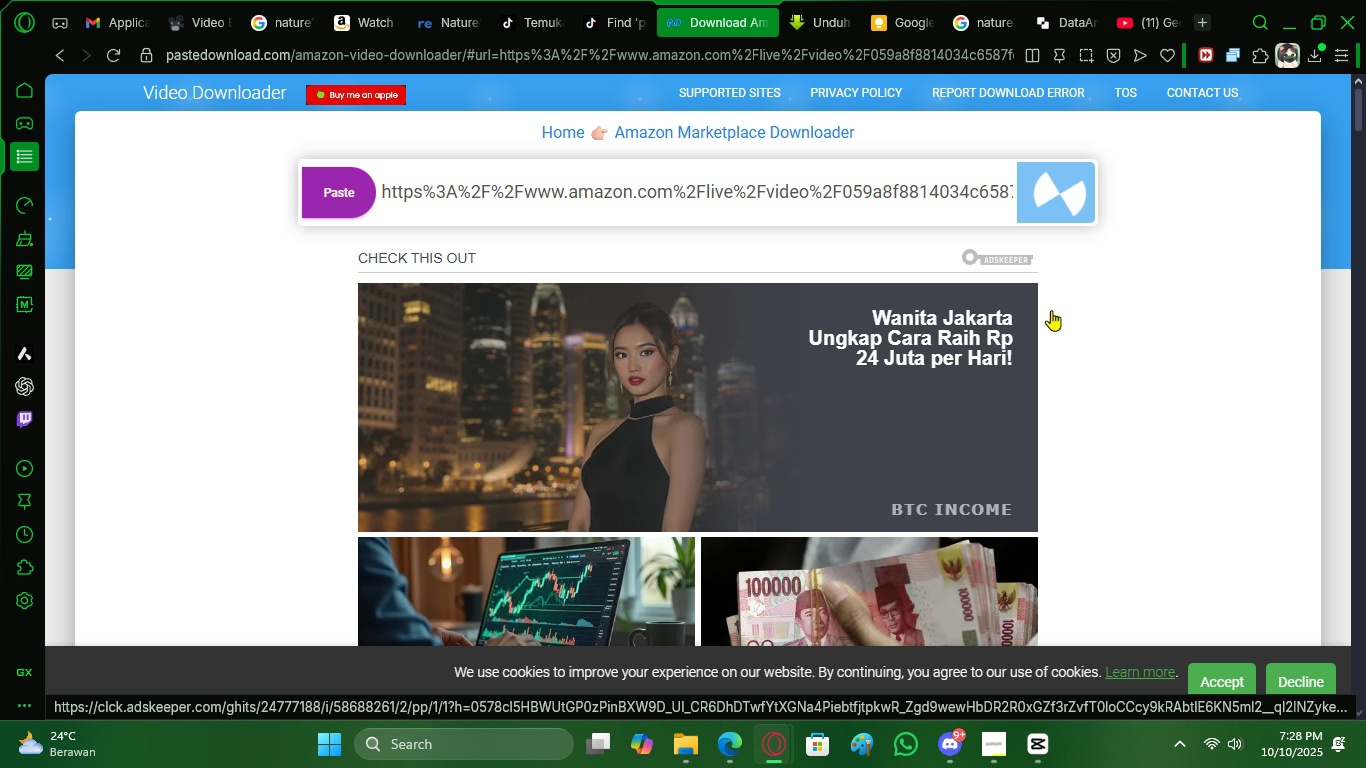 
mouse_move([1061, 293])
 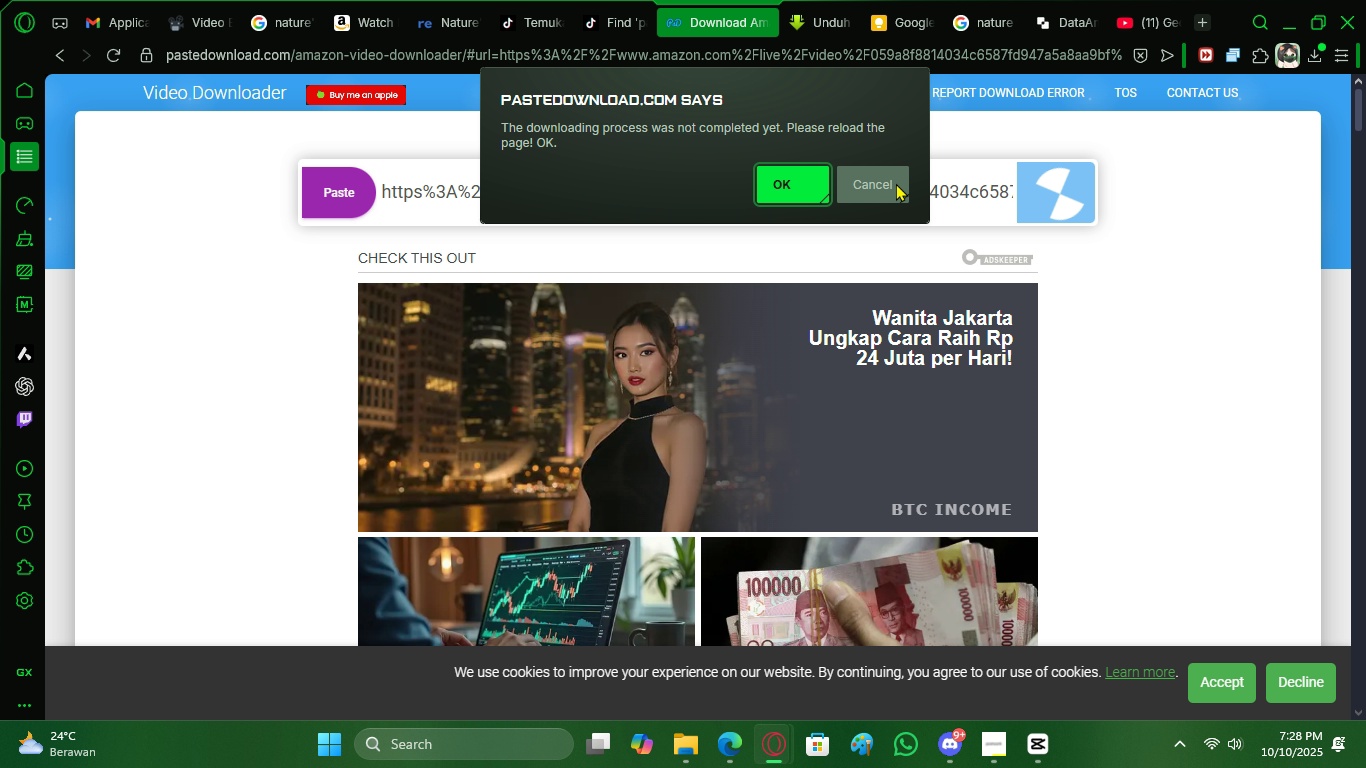 
left_click([896, 183])
 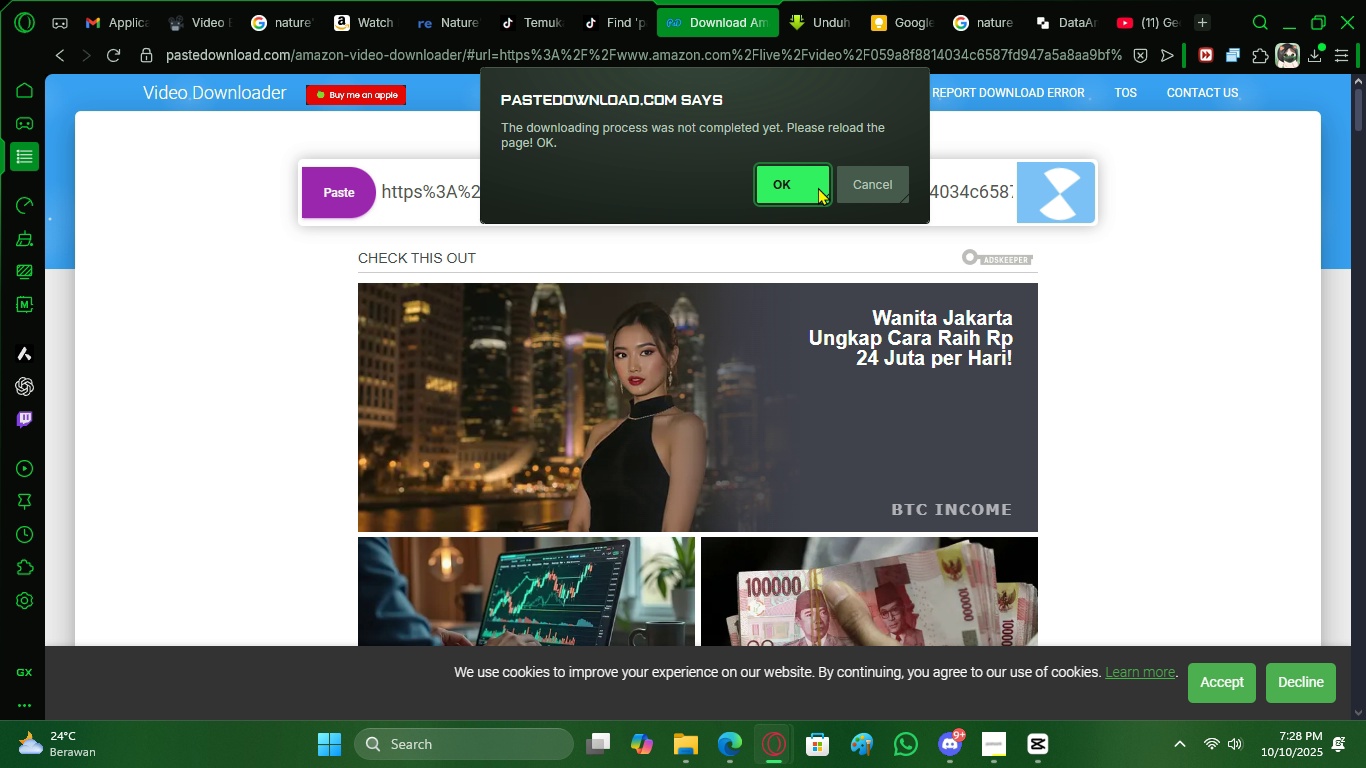 
wait(5.42)
 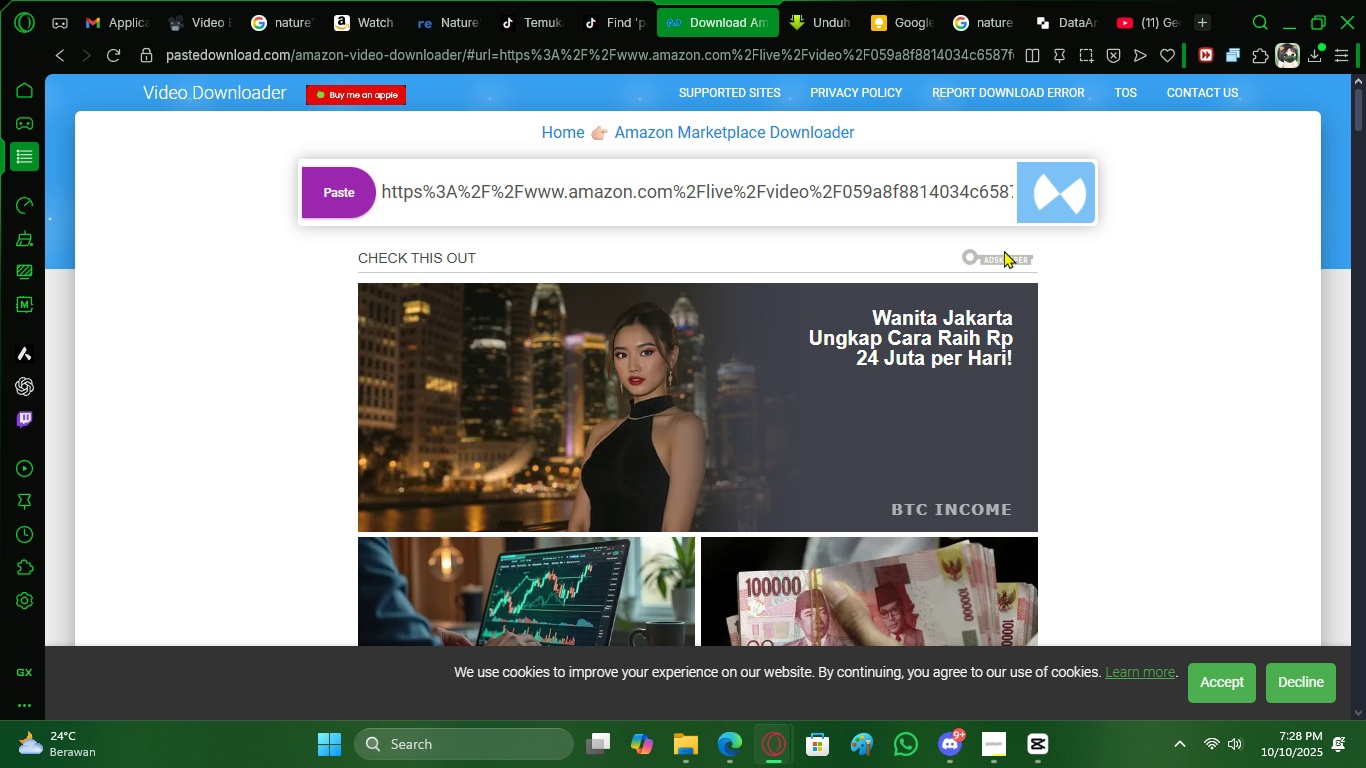 
left_click([851, 184])
 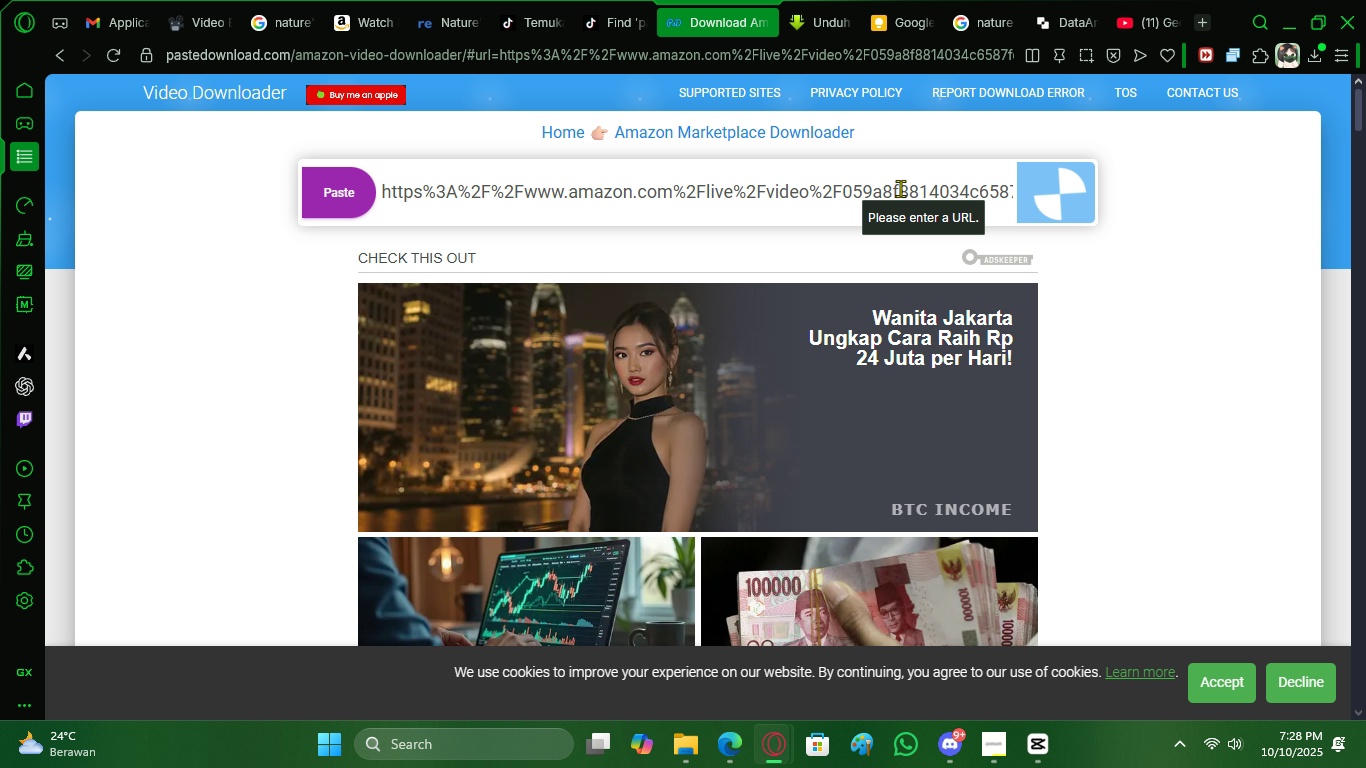 
scroll: coordinate [1121, 290], scroll_direction: down, amount: 31.0
 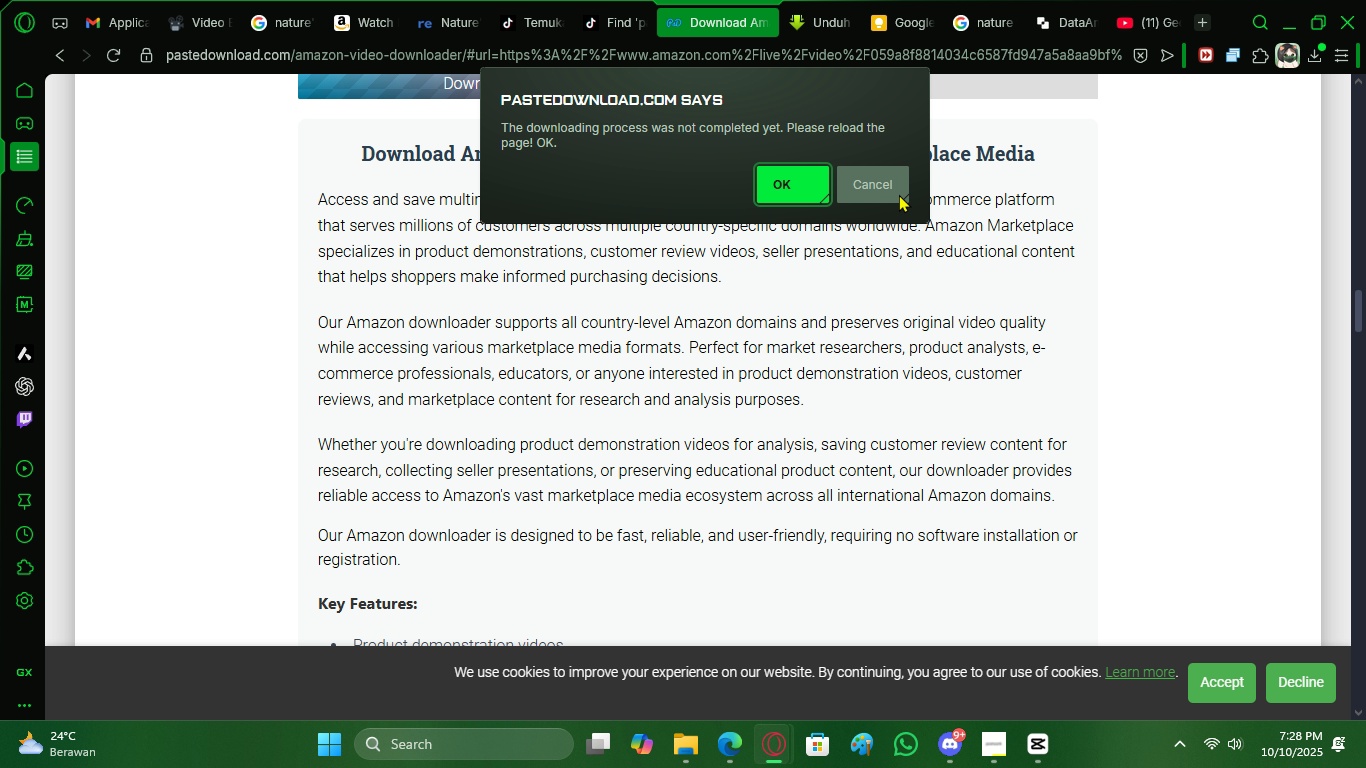 
left_click([899, 194])
 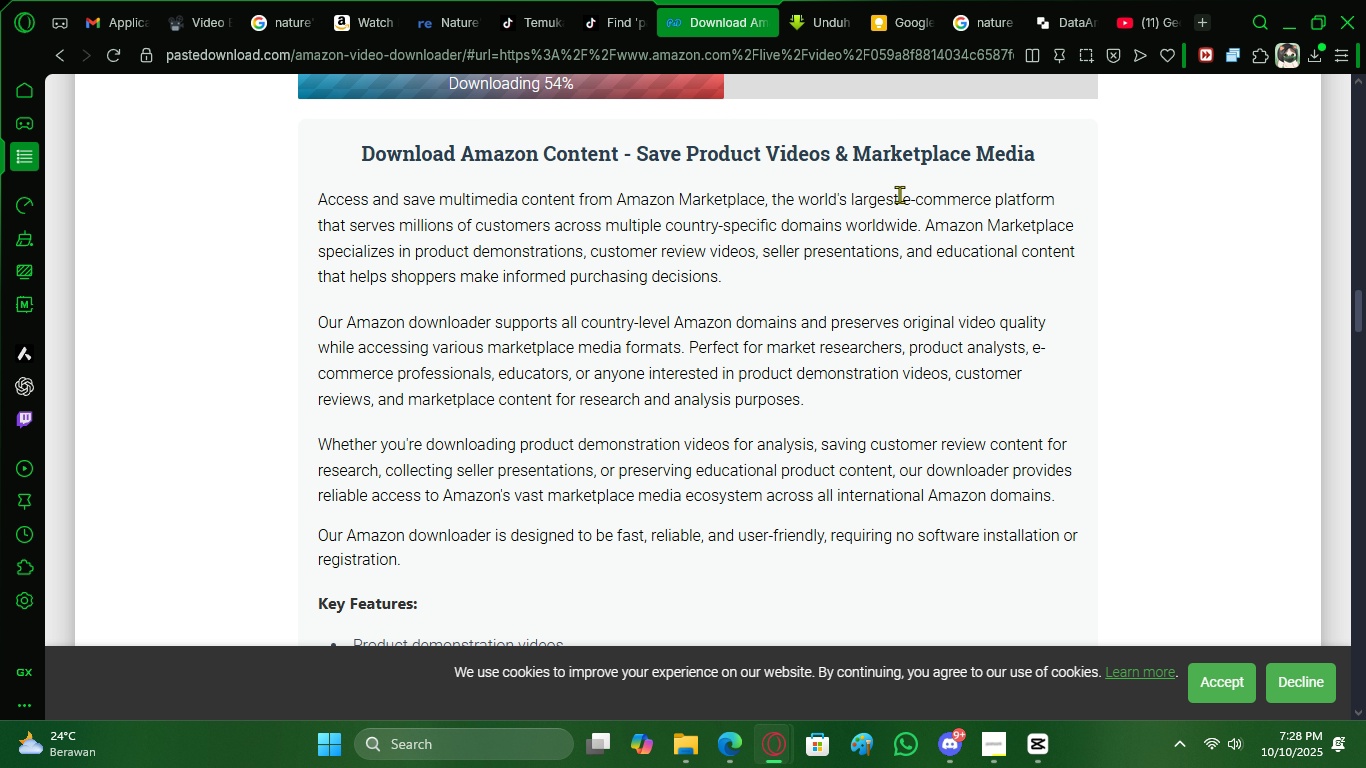 
scroll: coordinate [899, 194], scroll_direction: up, amount: 1.0
 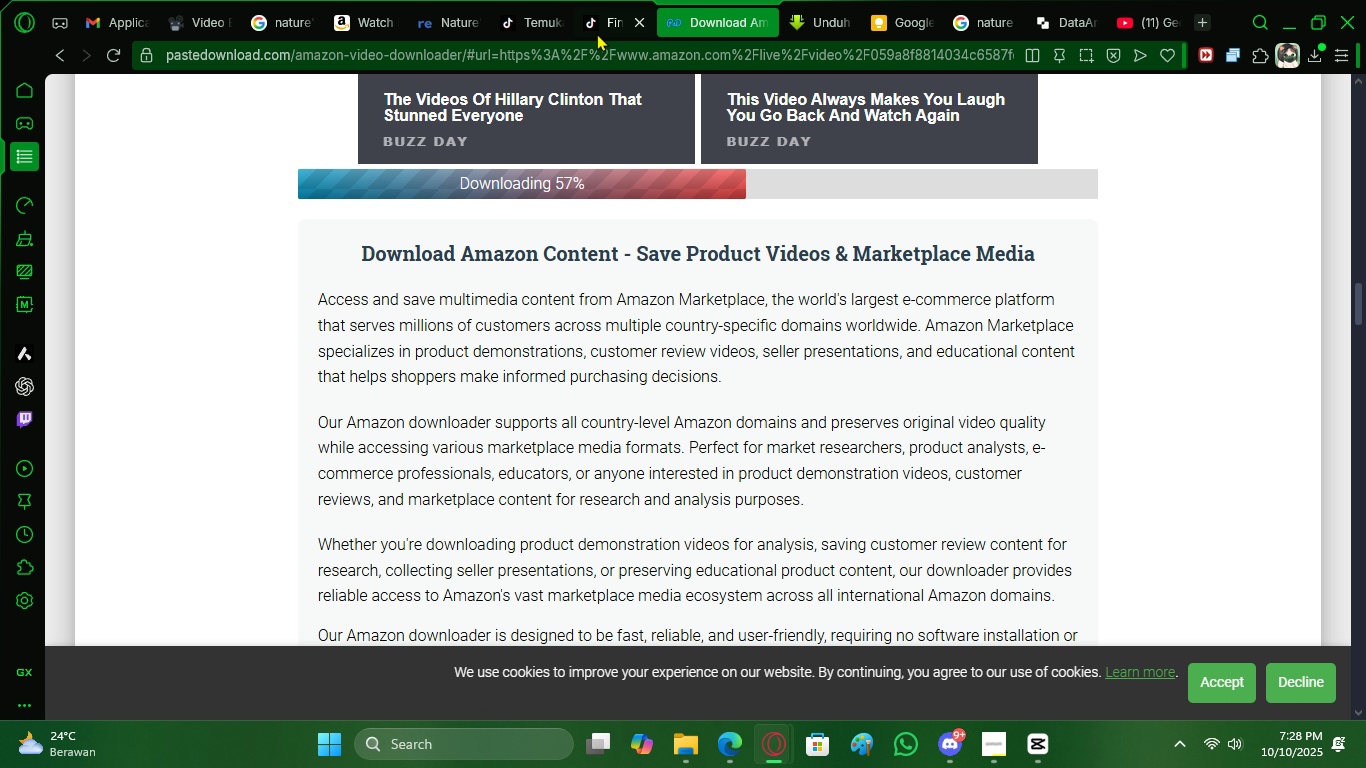 
left_click([597, 32])
 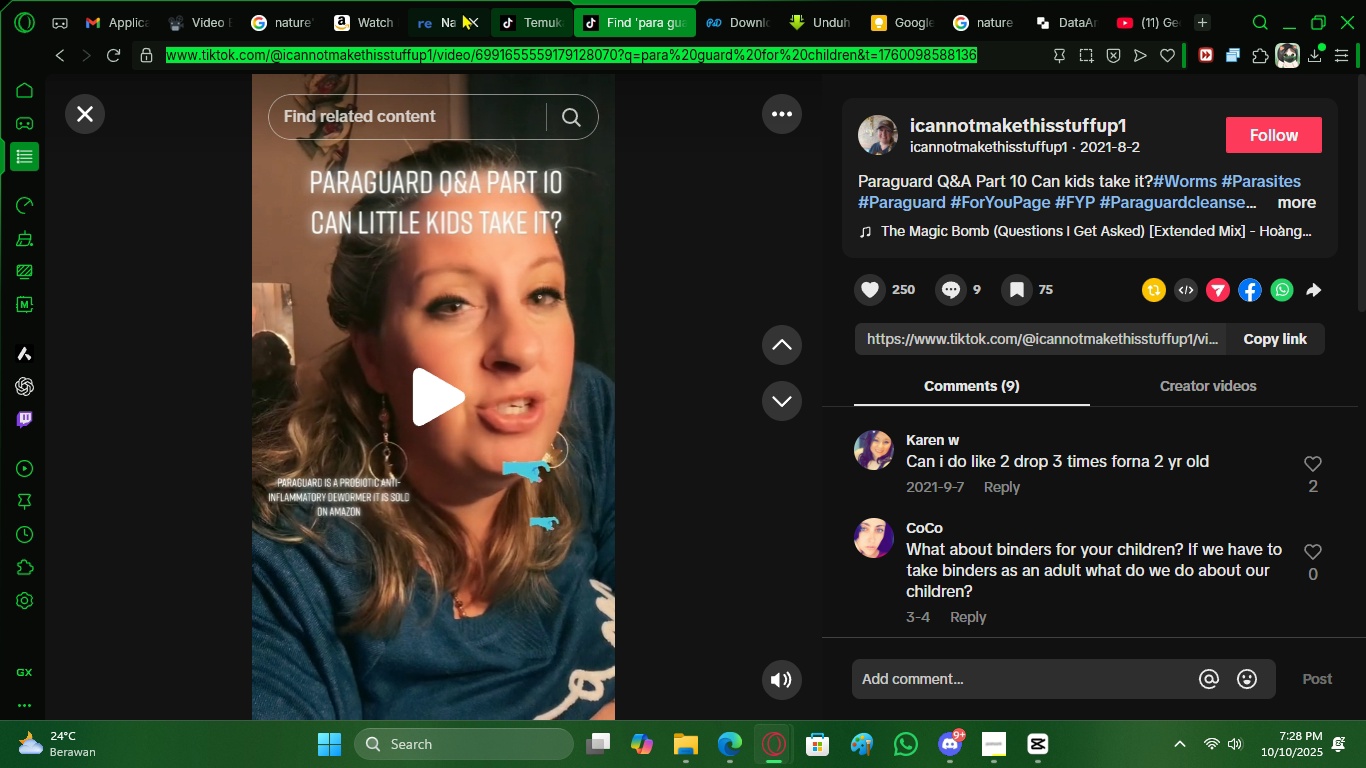 
left_click([353, 19])
 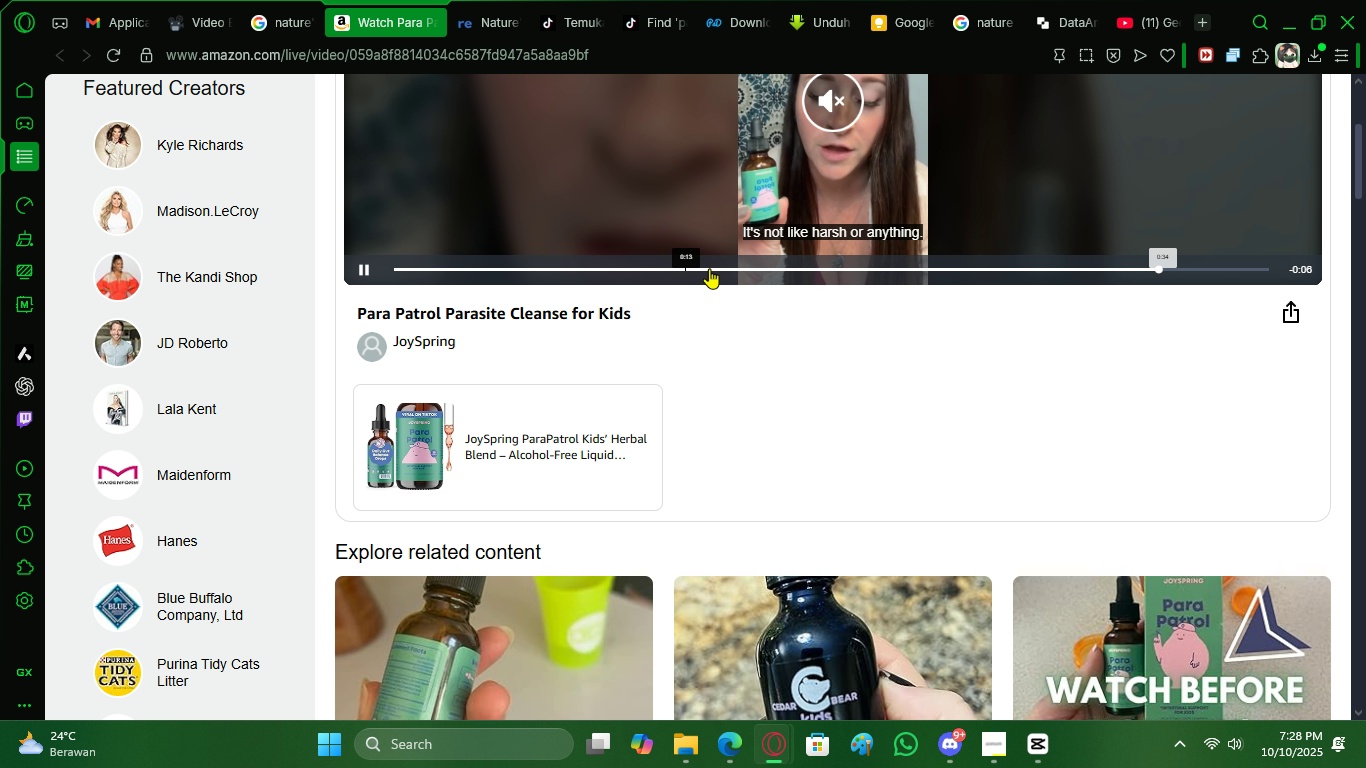 
scroll: coordinate [715, 270], scroll_direction: up, amount: 2.0
 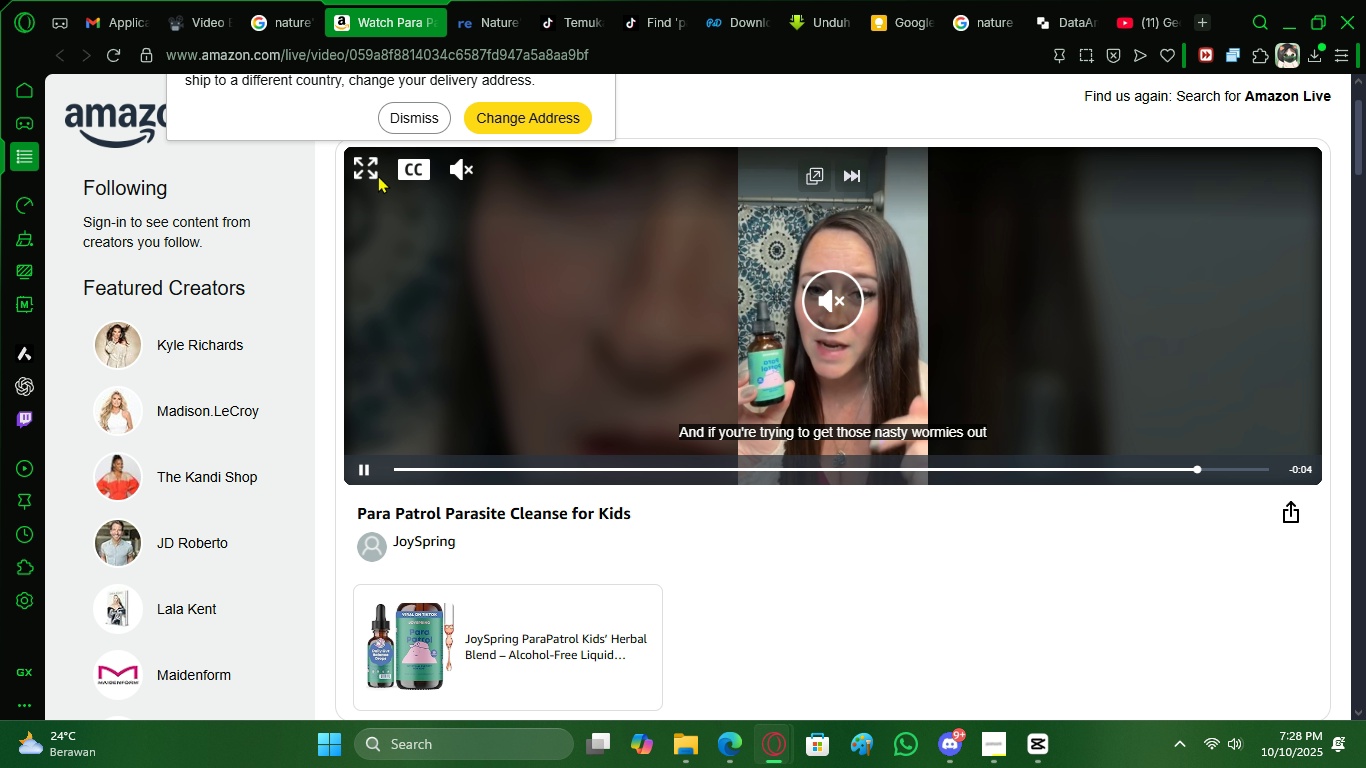 
double_click([356, 167])
 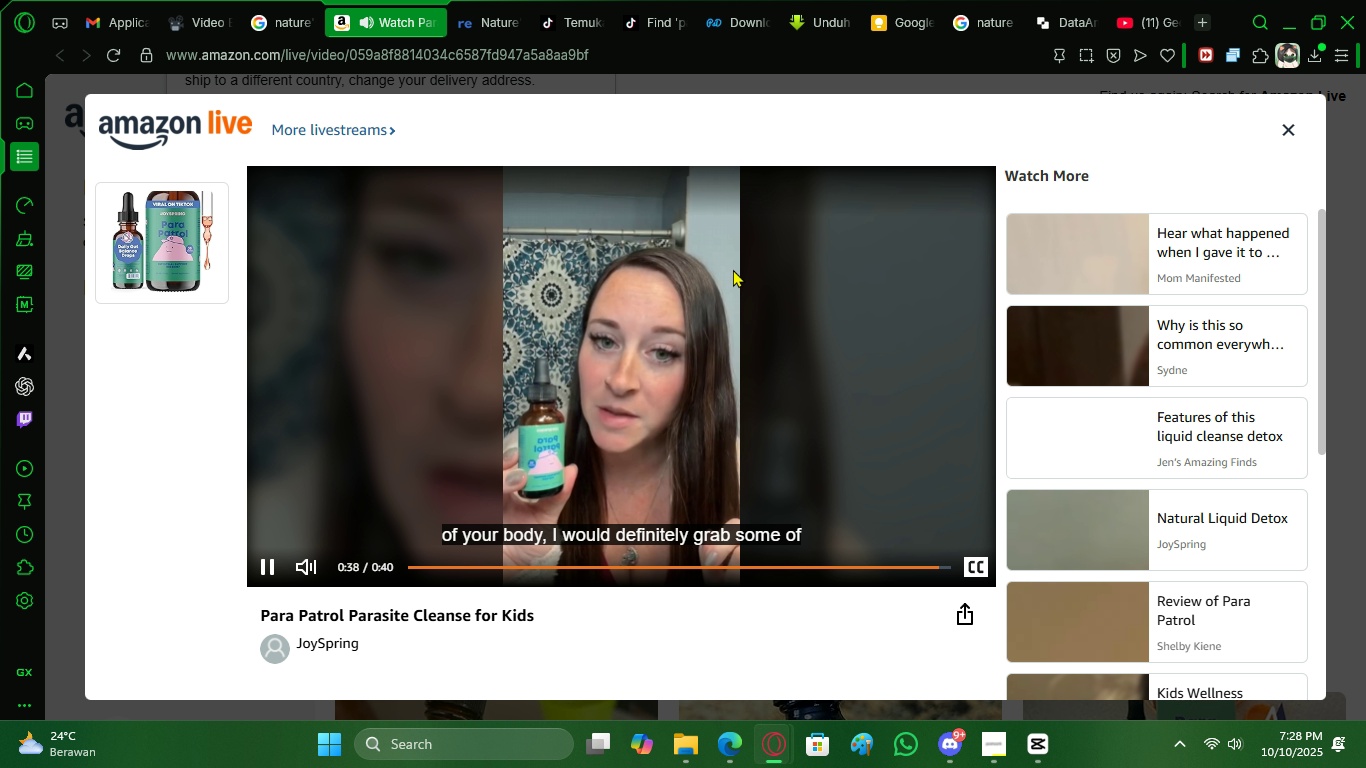 
right_click([733, 269])
 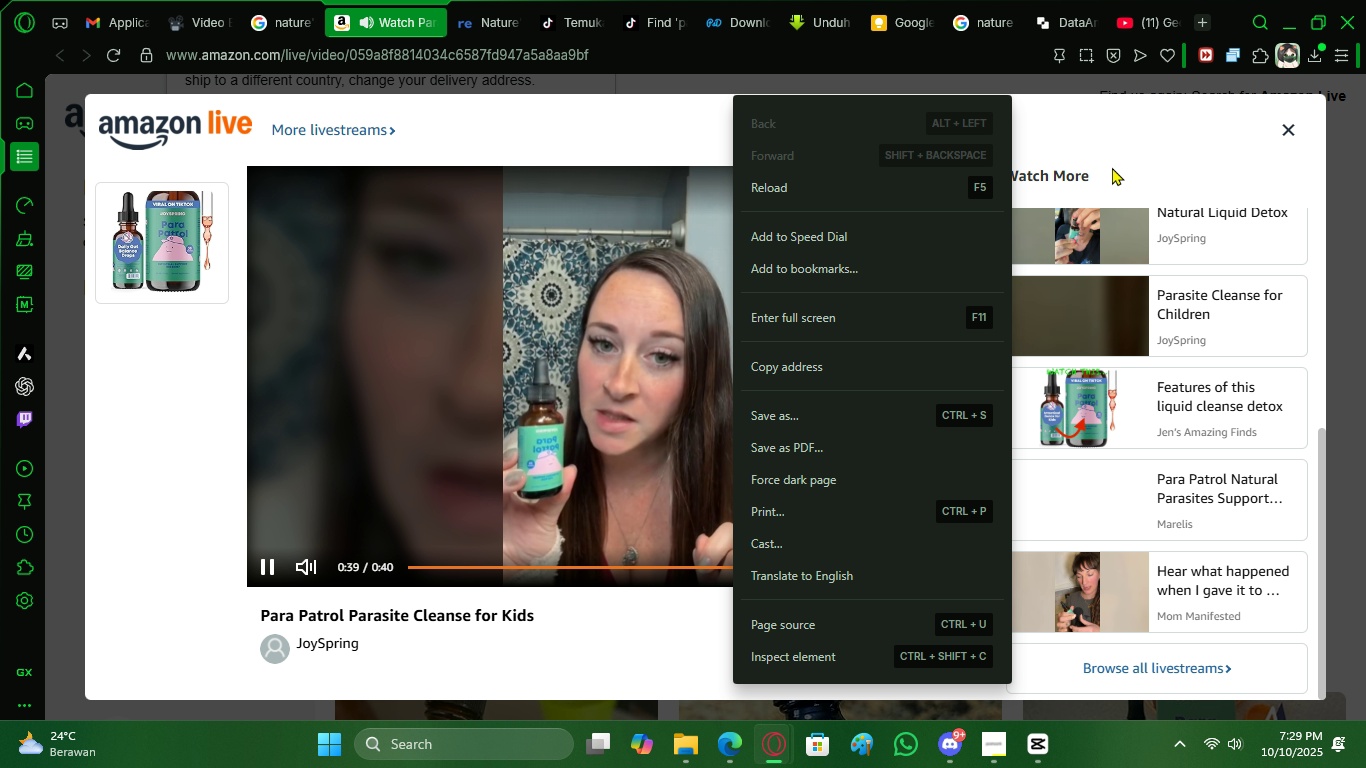 
left_click([1113, 151])
 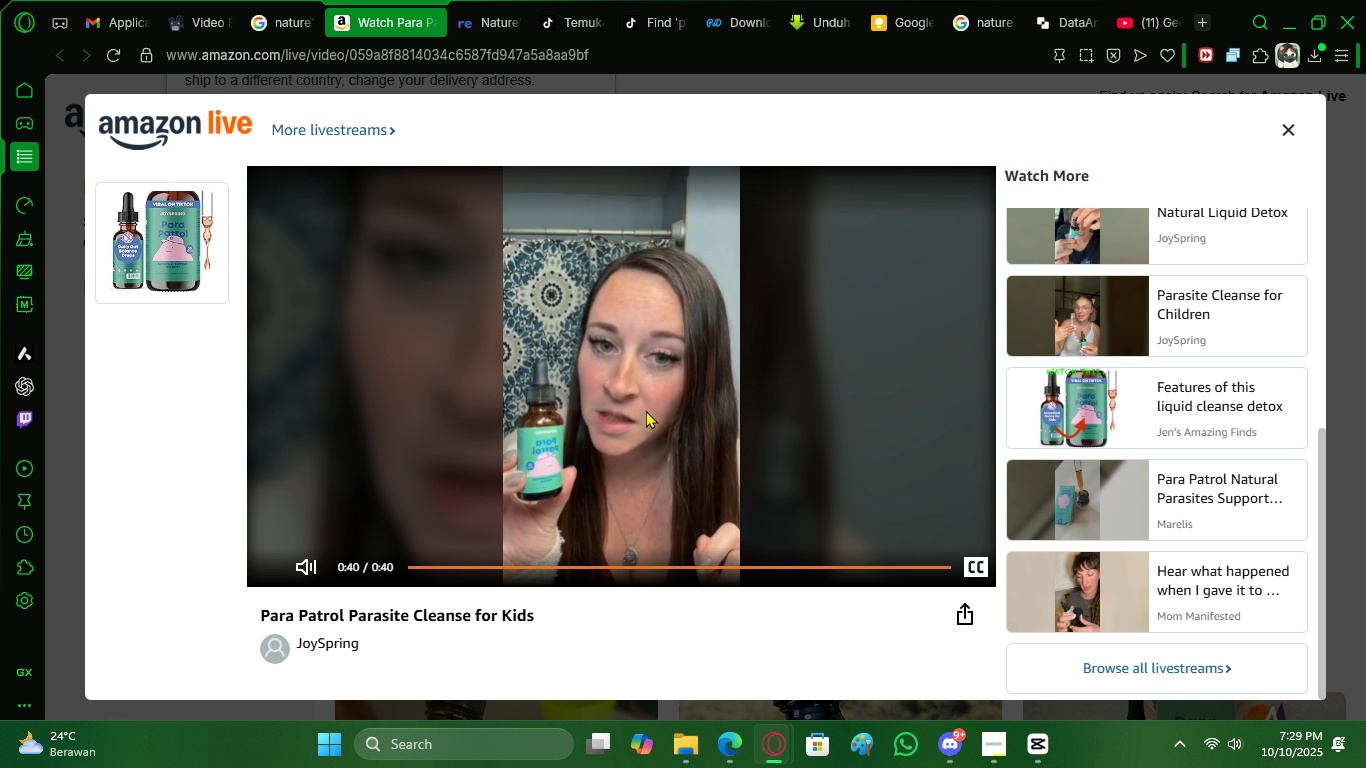 
scroll: coordinate [744, 622], scroll_direction: down, amount: 8.0
 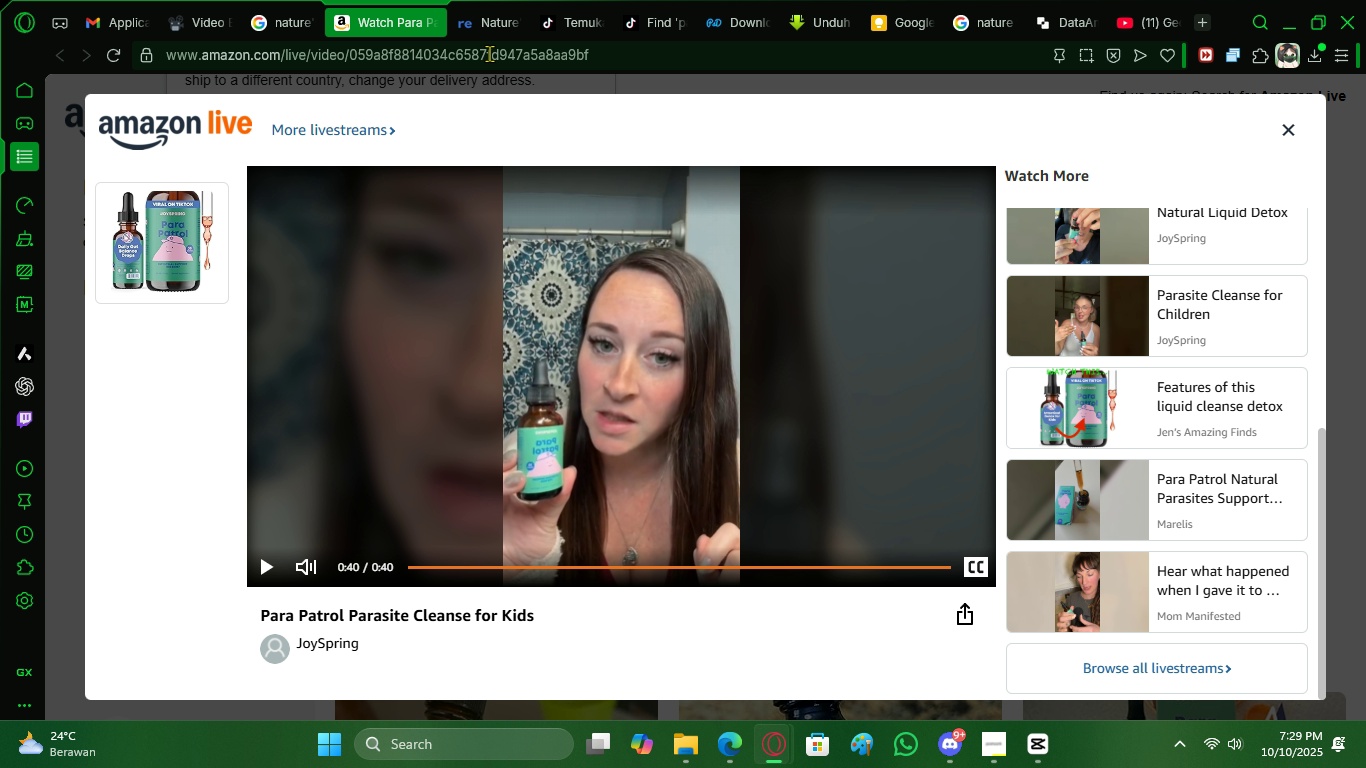 
left_click([552, 33])
 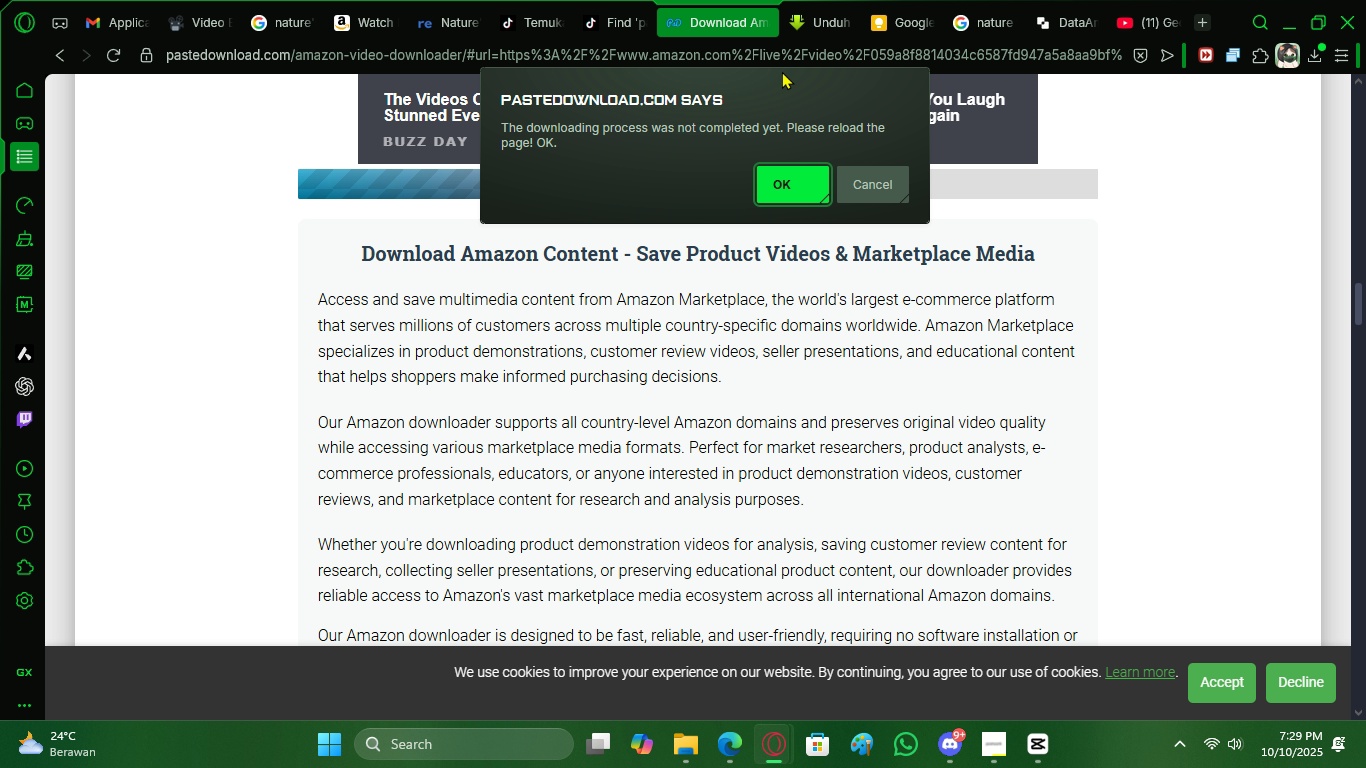 
left_click([883, 197])
 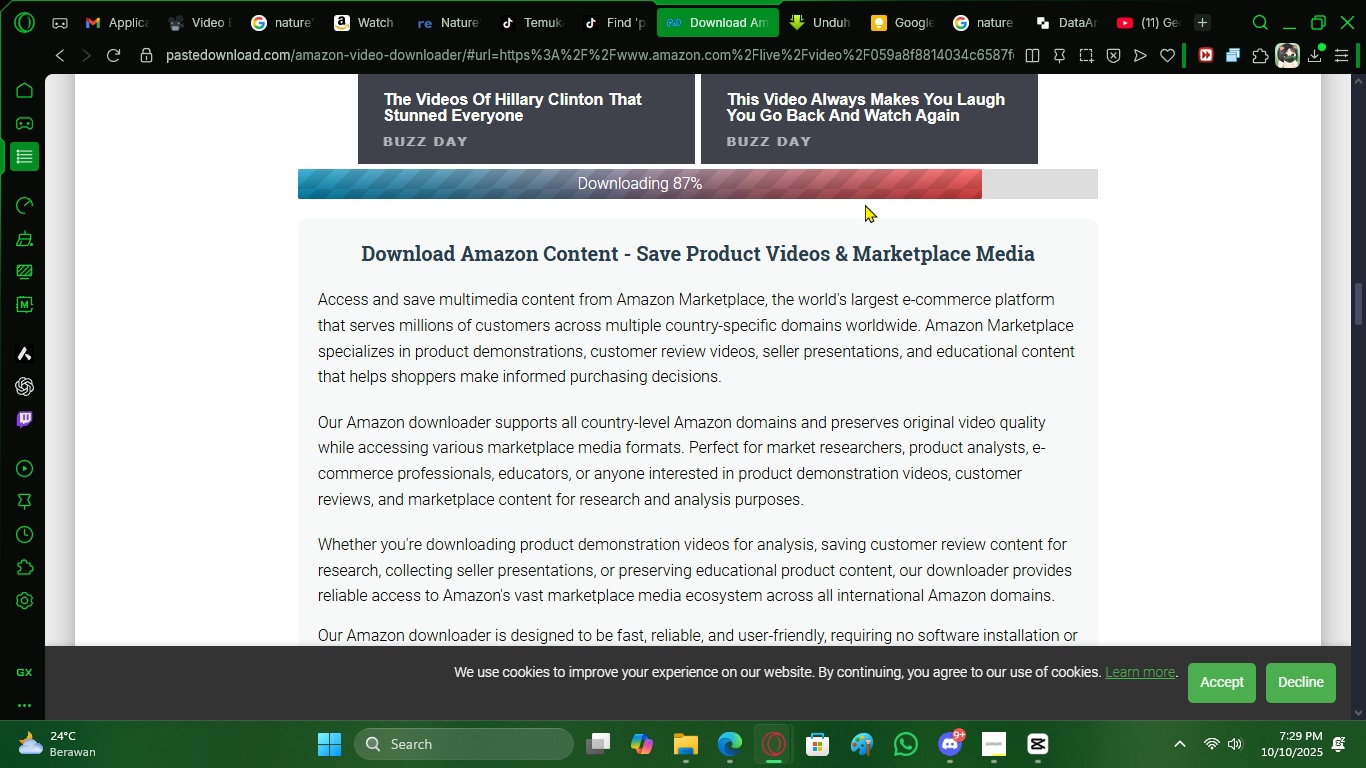 
left_click([890, 196])
 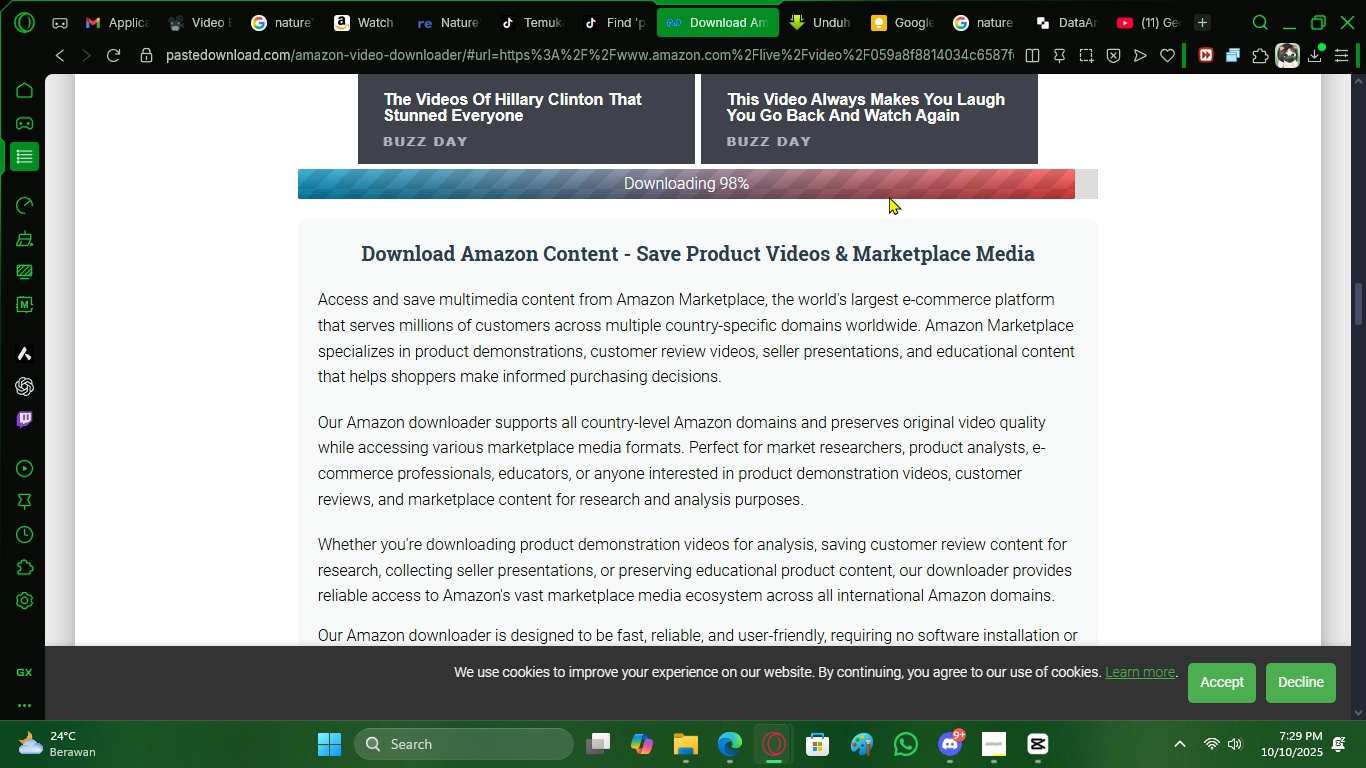 
wait(6.33)
 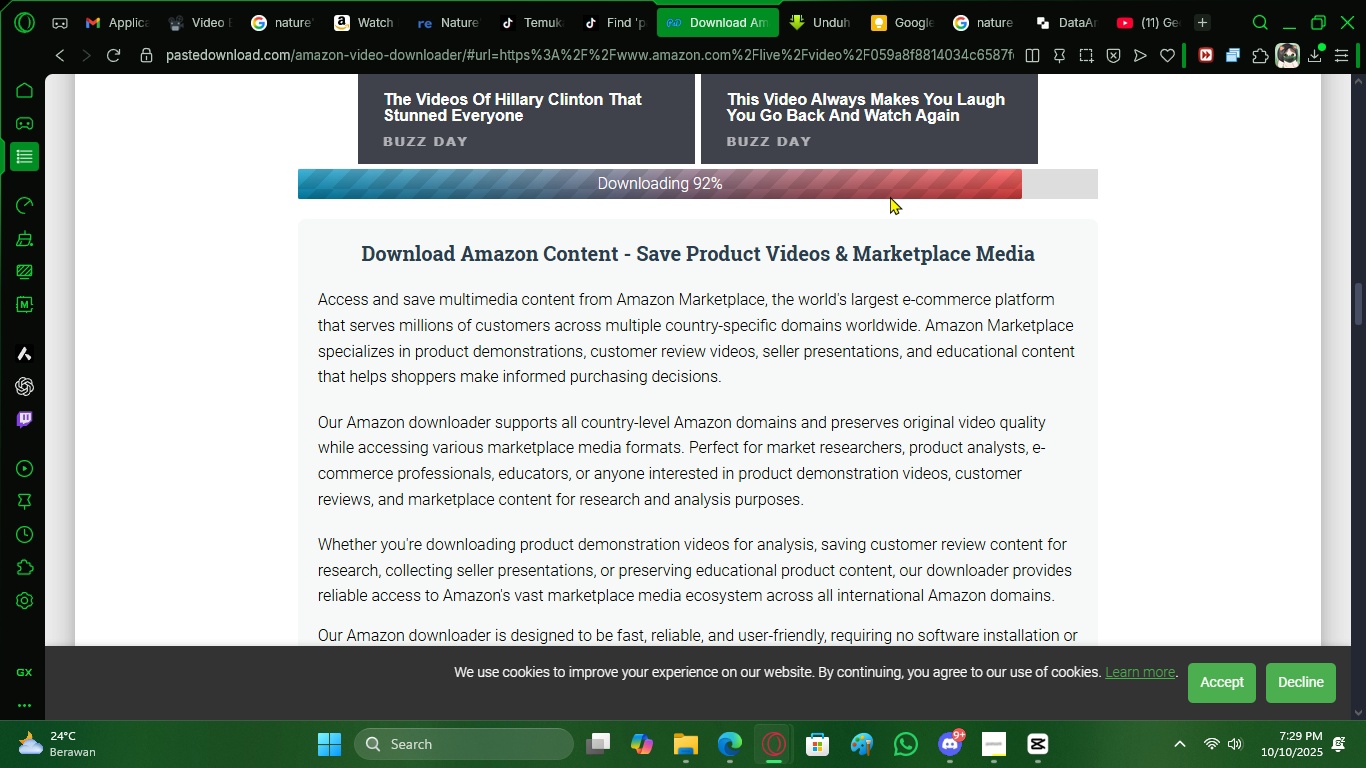 
left_click([889, 196])
 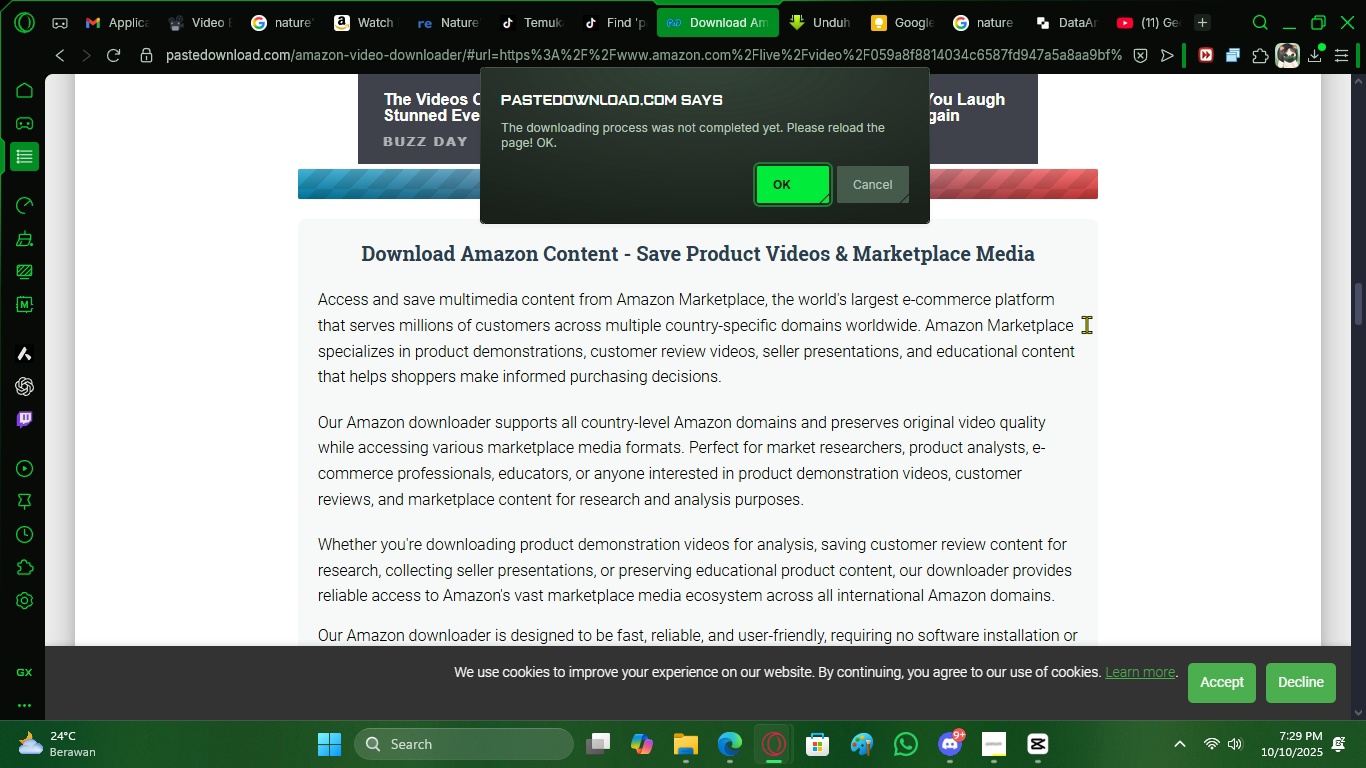 
left_click([895, 199])
 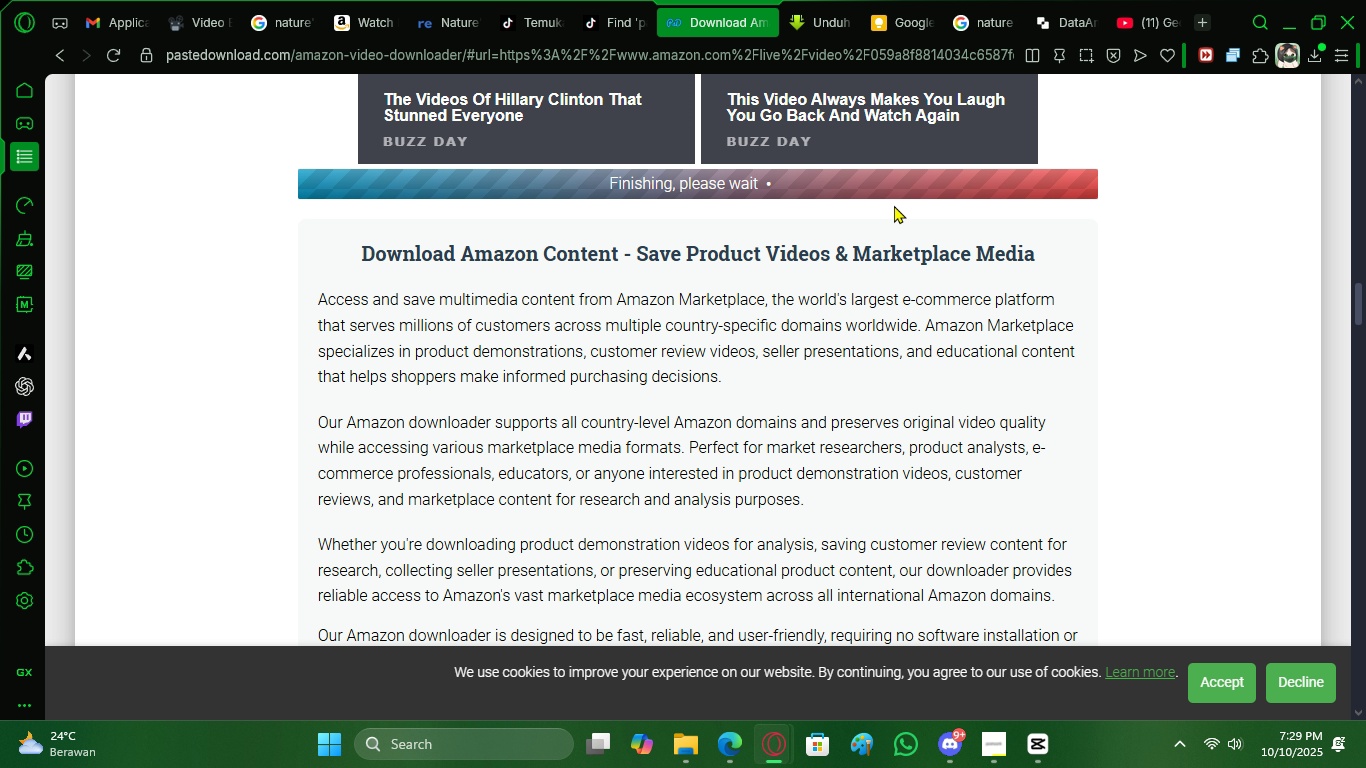 
left_click([868, 188])
 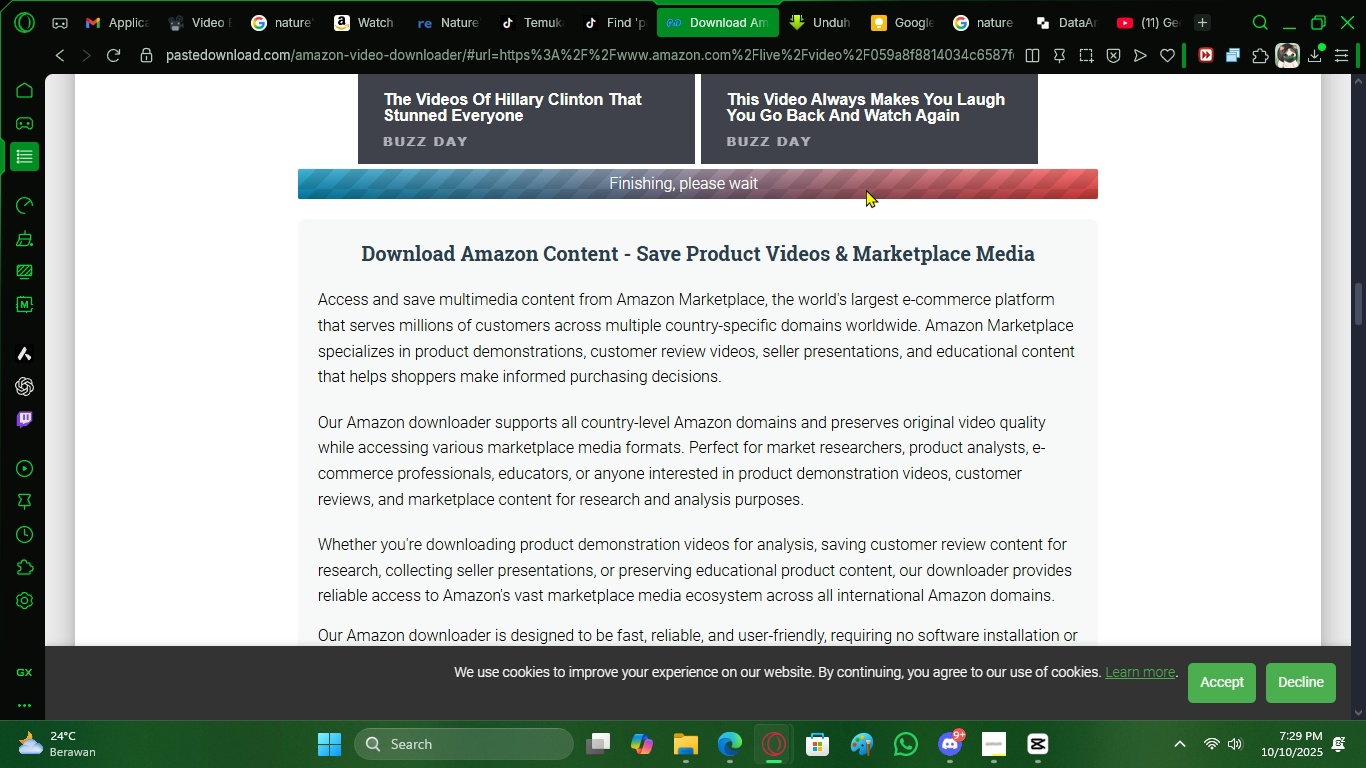 
left_click([866, 189])
 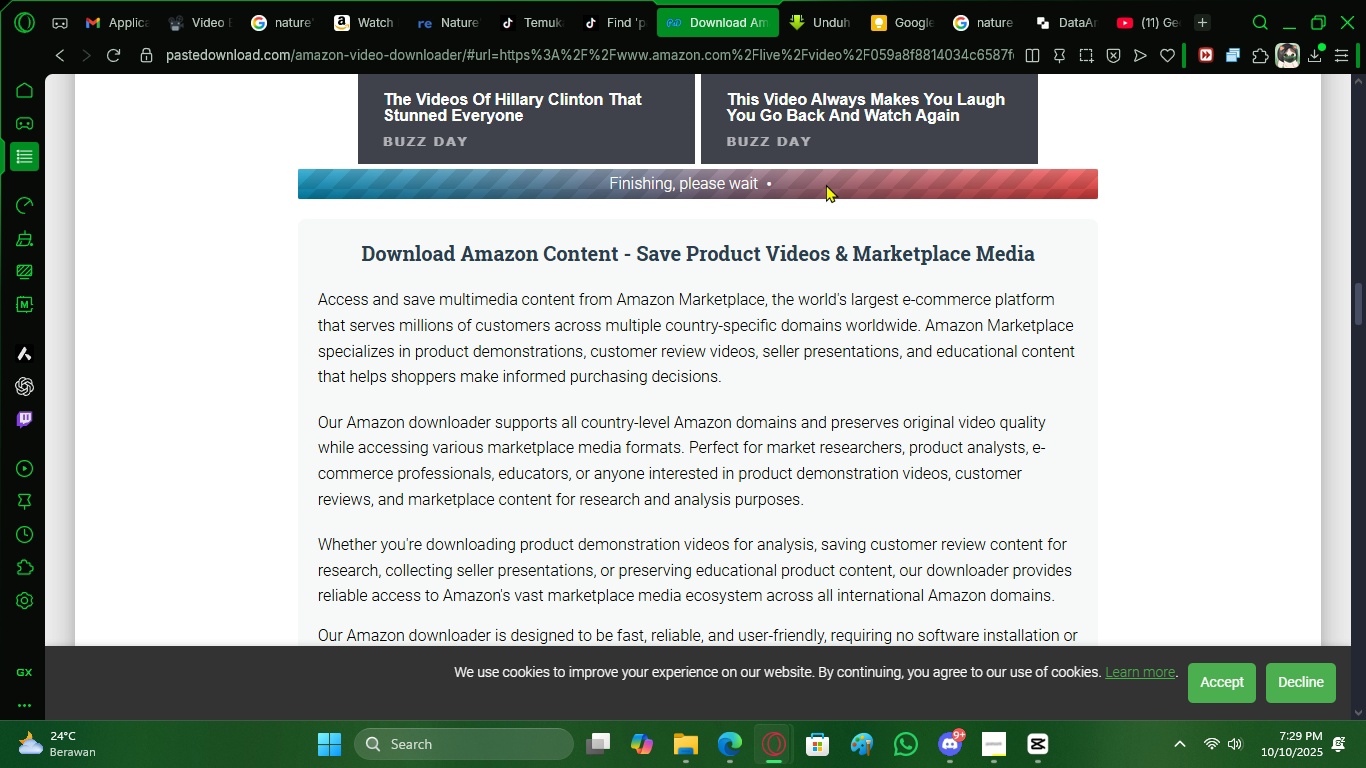 
left_click([813, 183])
 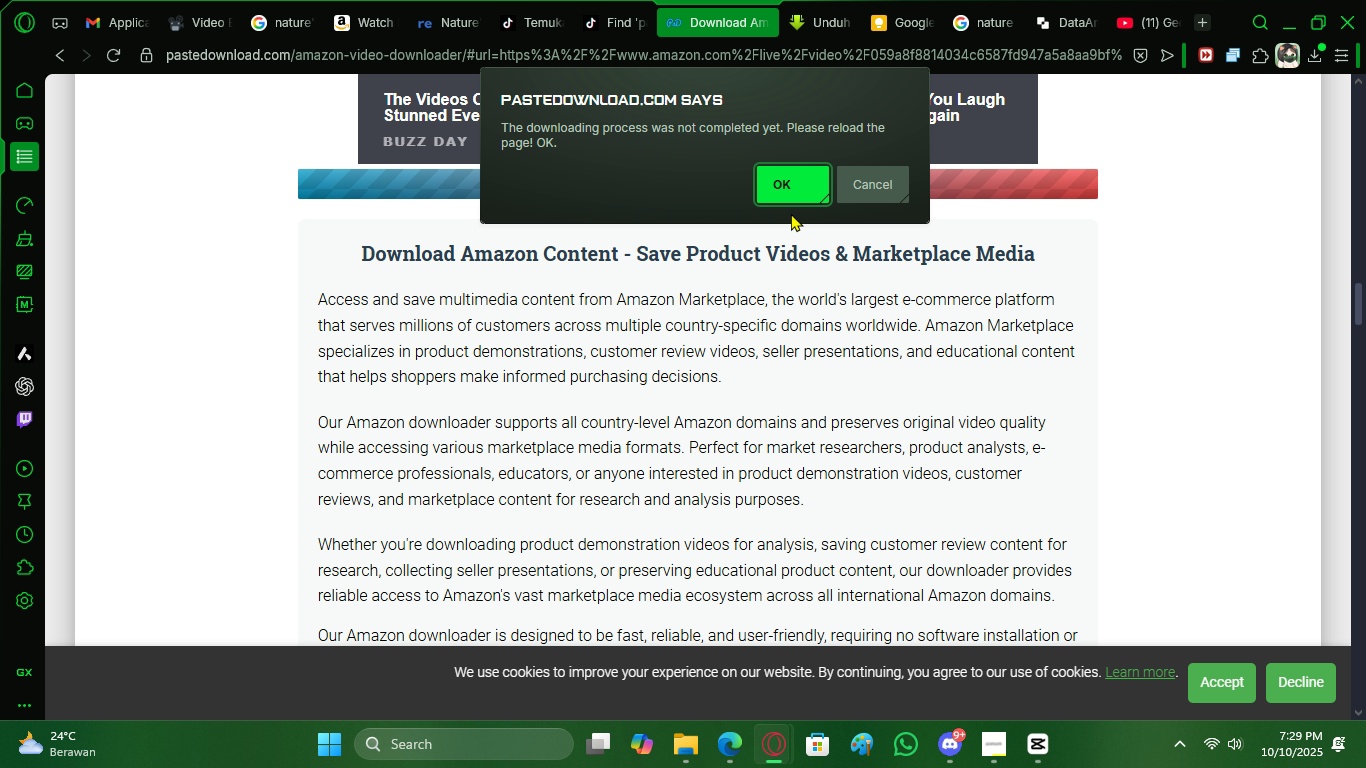 
left_click([786, 184])
 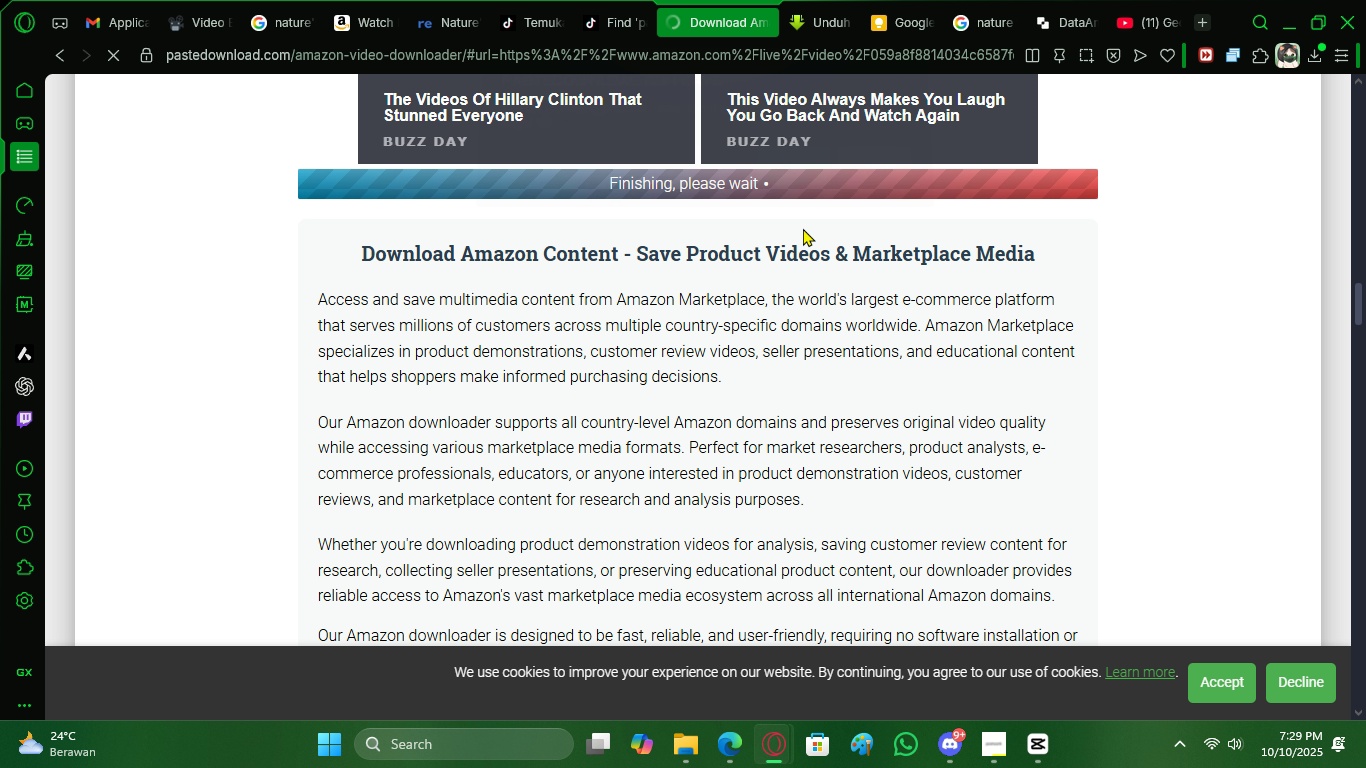 
mouse_move([822, 209])
 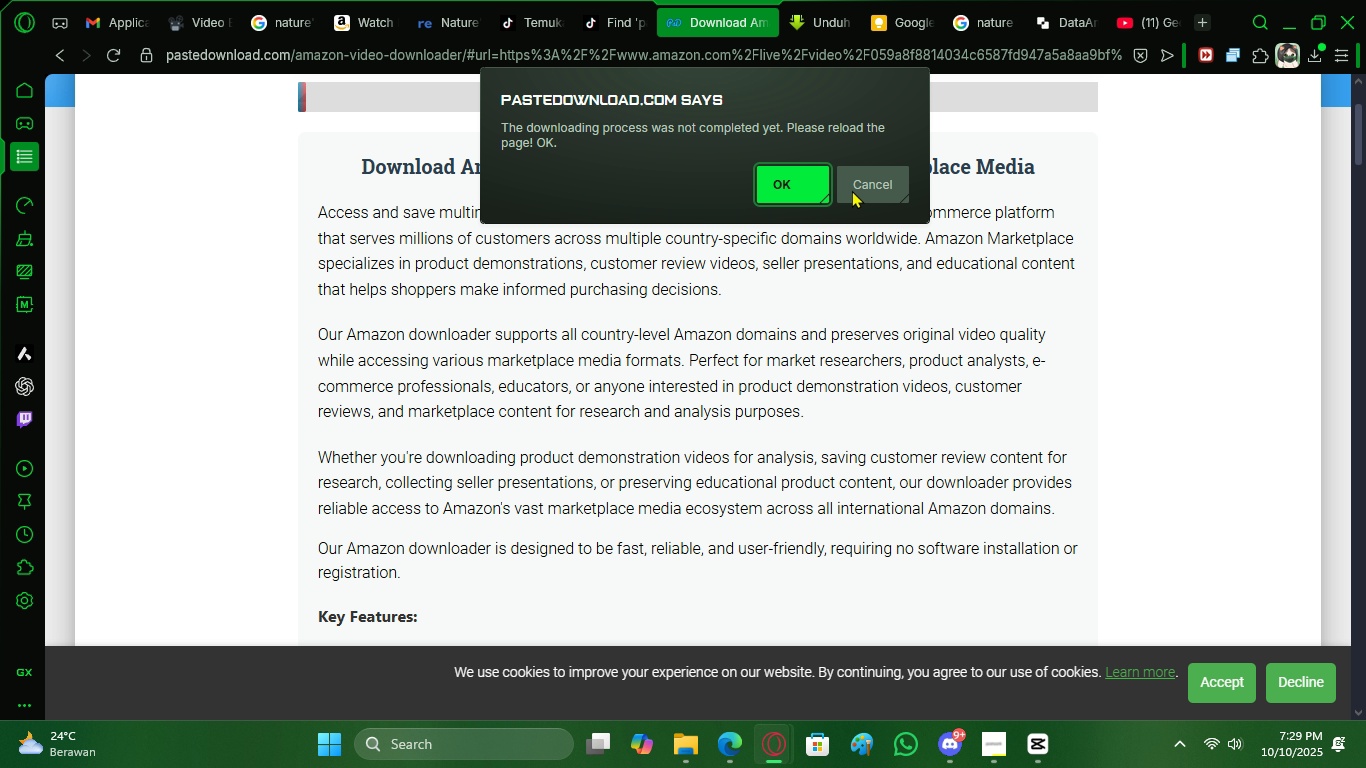 
left_click([852, 190])
 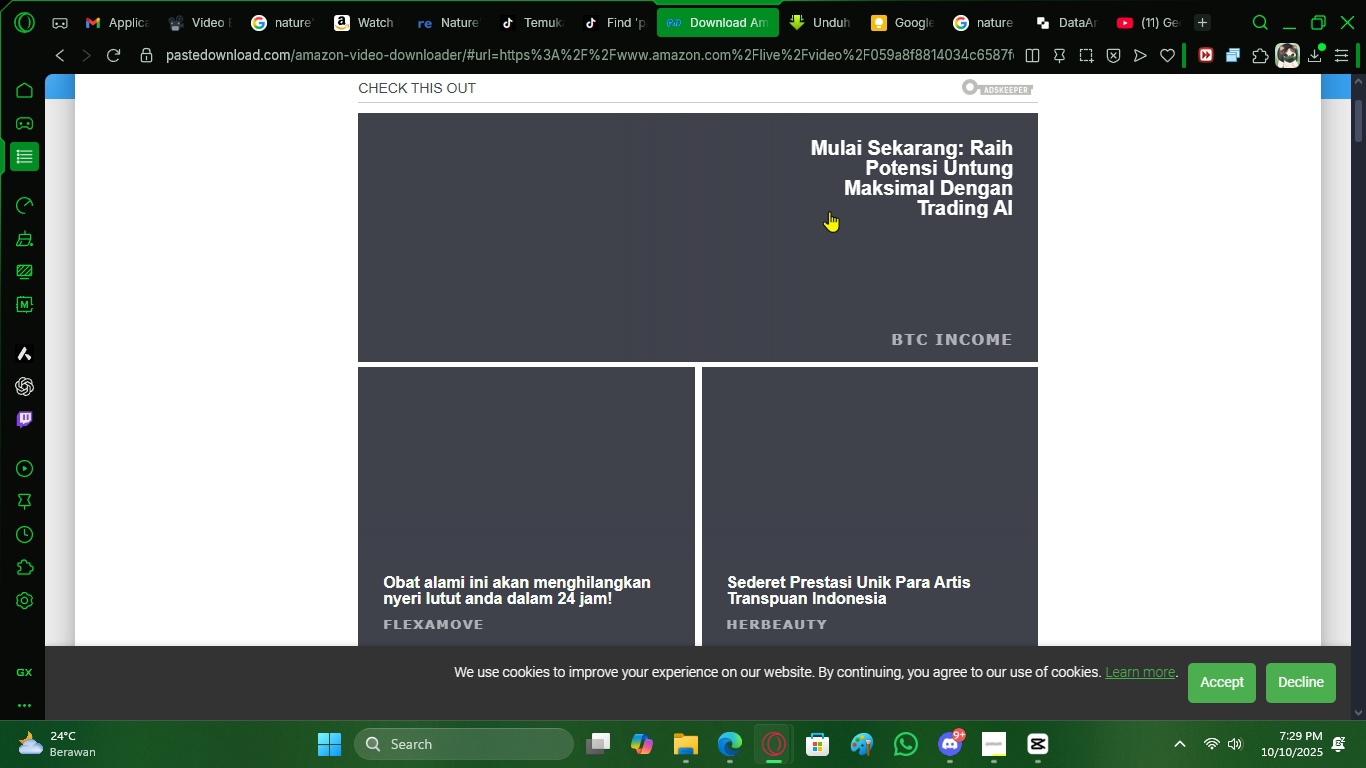 
scroll: coordinate [819, 221], scroll_direction: up, amount: 7.0
 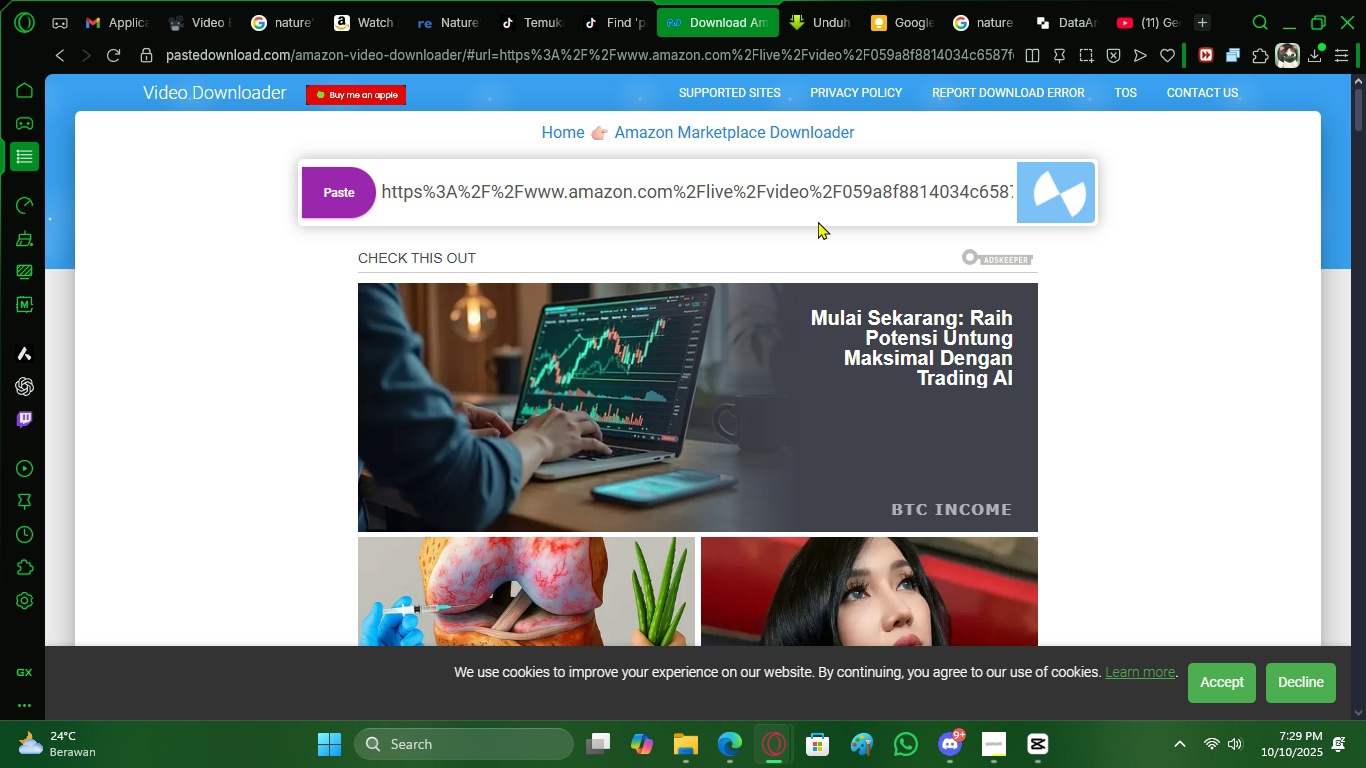 
scroll: coordinate [1108, 388], scroll_direction: down, amount: 25.0
 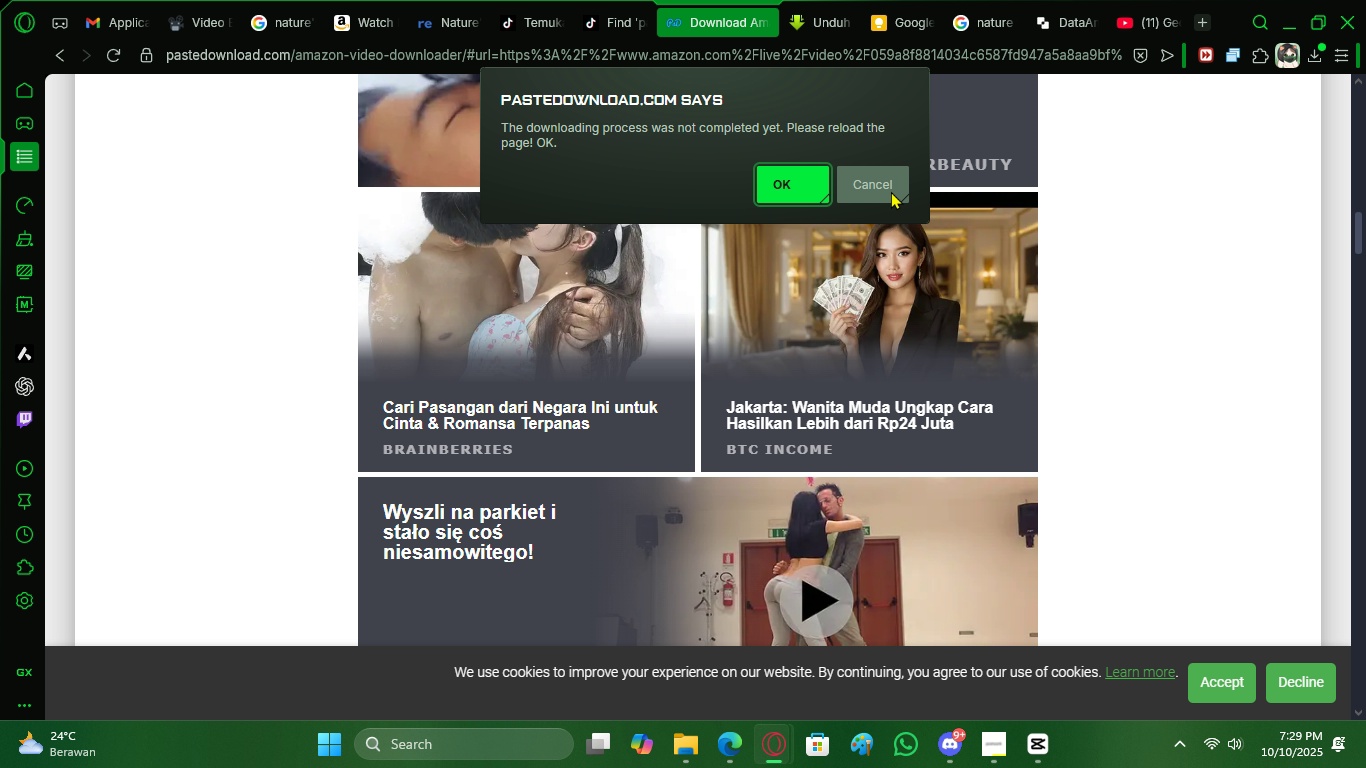 
left_click([881, 186])
 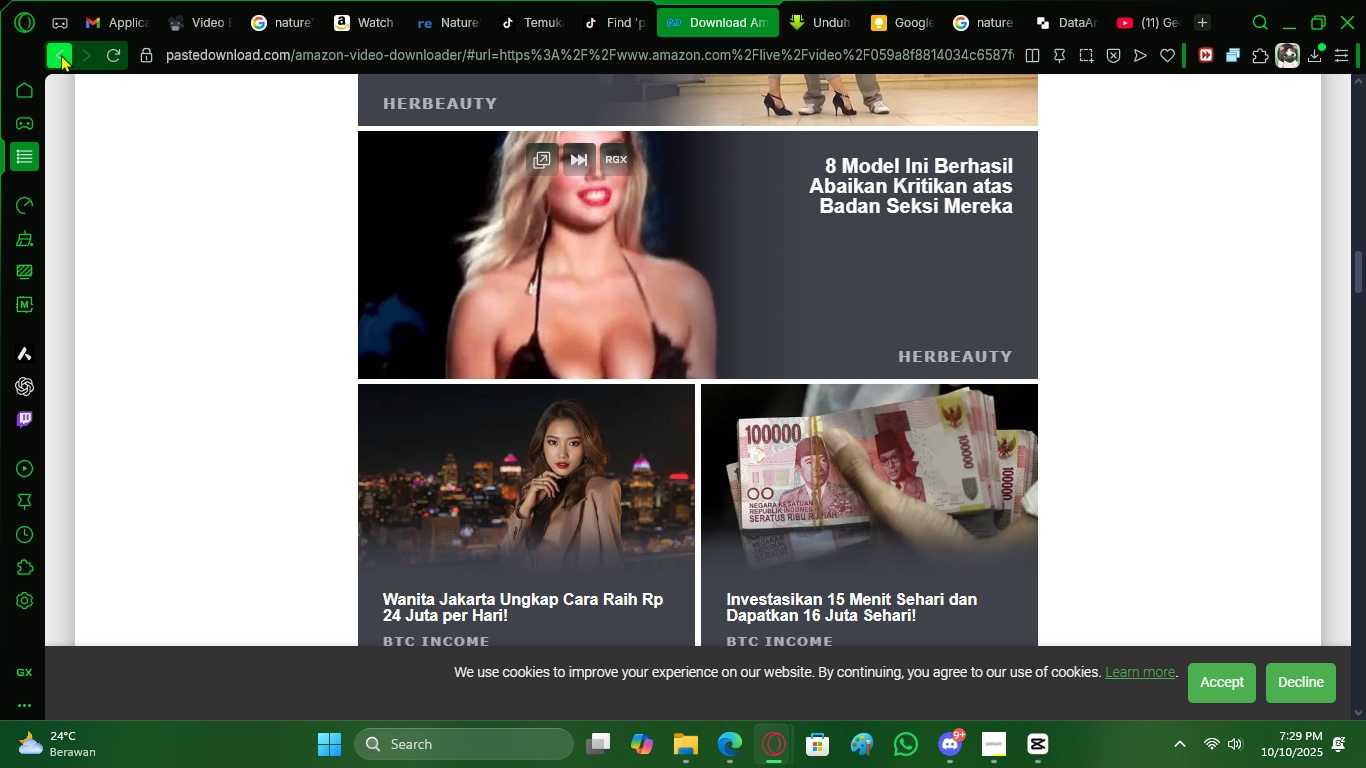 
double_click([61, 54])
 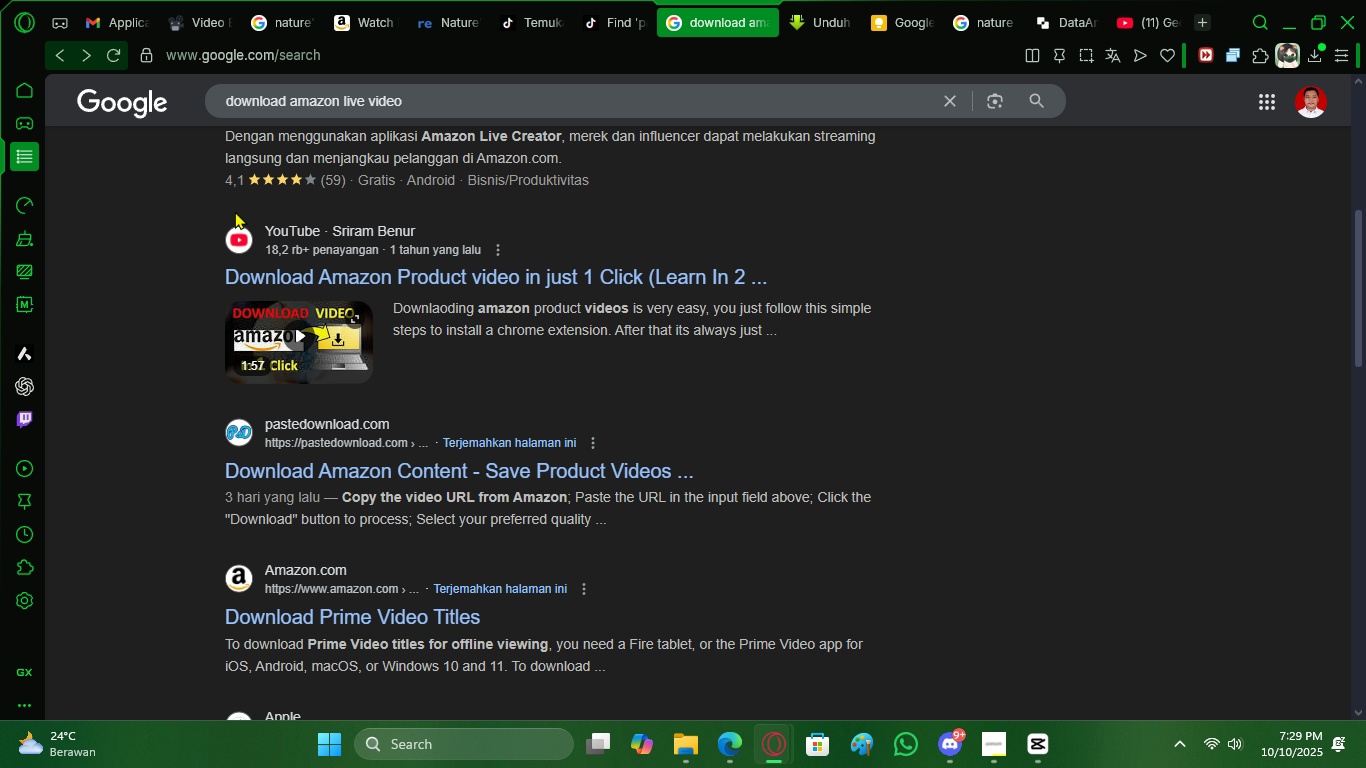 
scroll: coordinate [497, 357], scroll_direction: down, amount: 3.0
 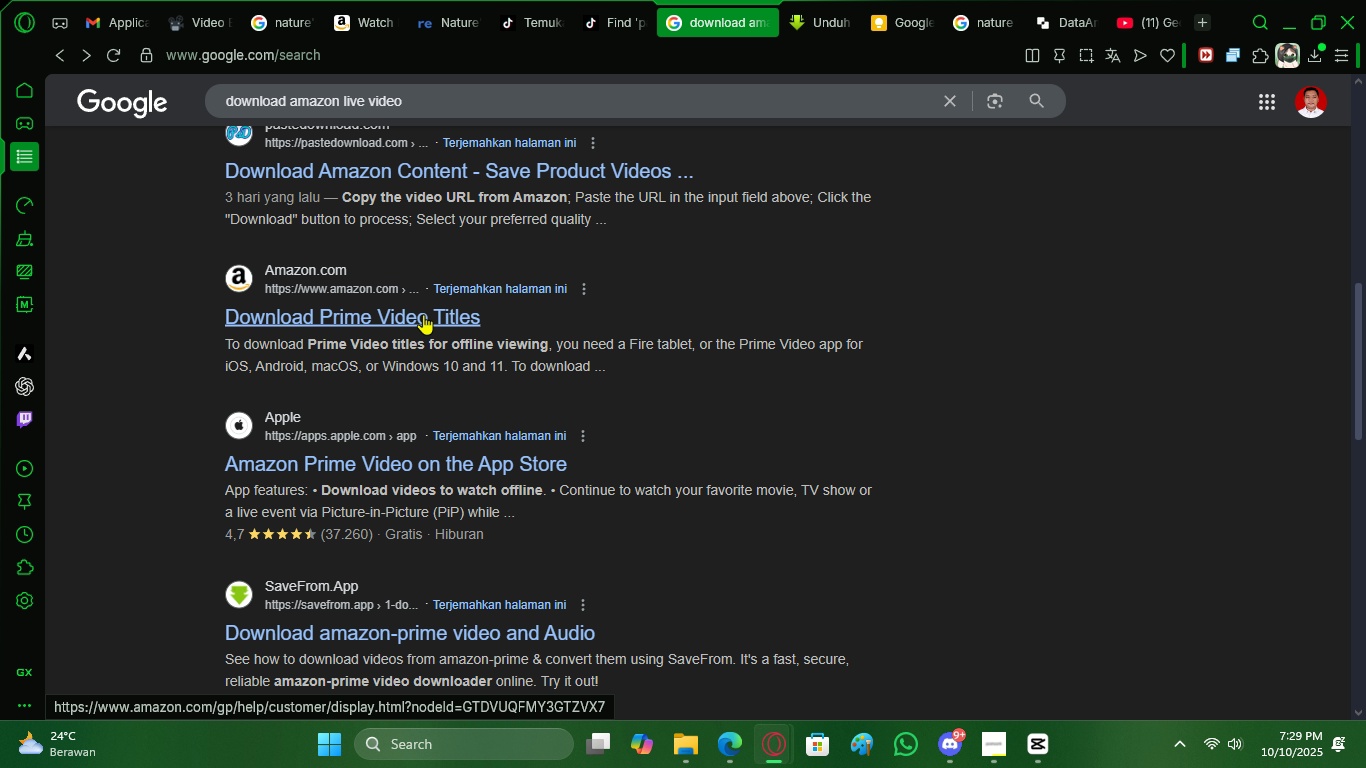 
scroll: coordinate [783, 400], scroll_direction: up, amount: 11.0
 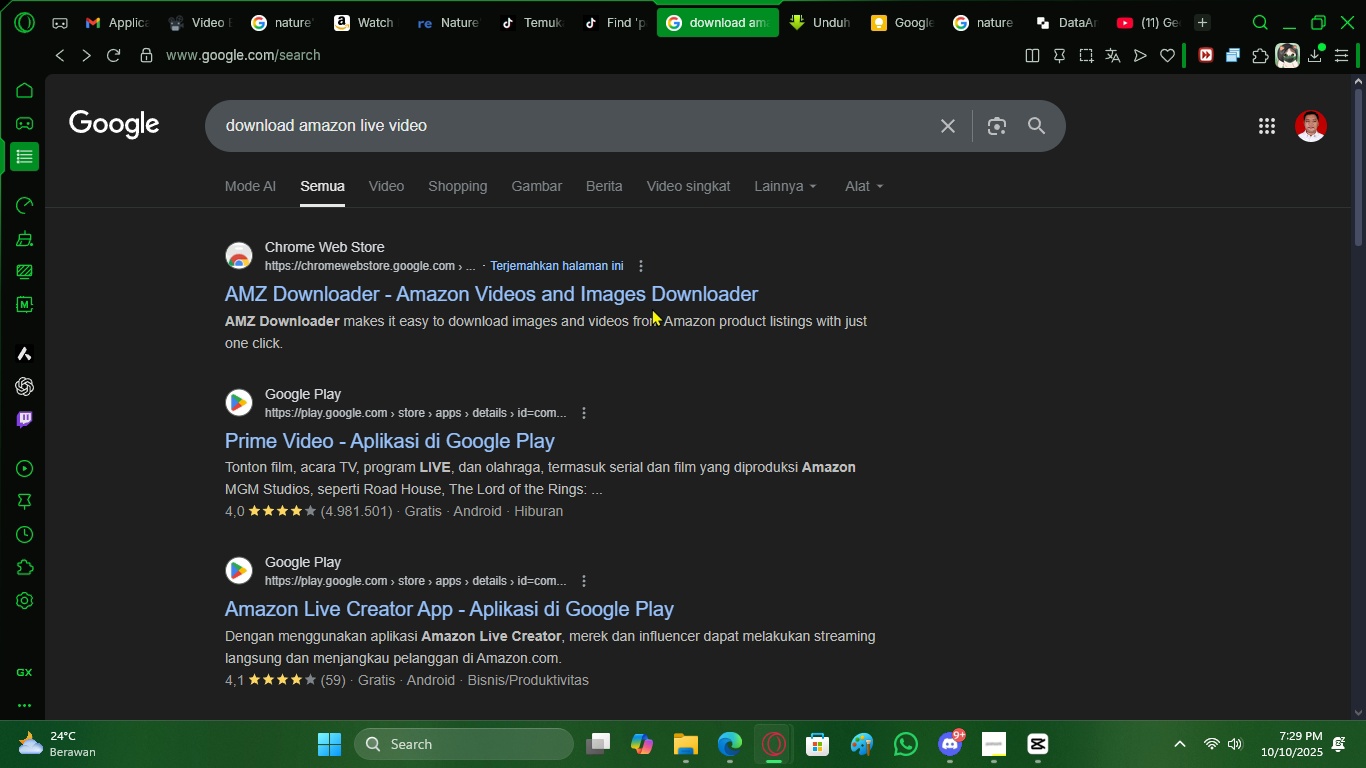 
left_click([652, 305])
 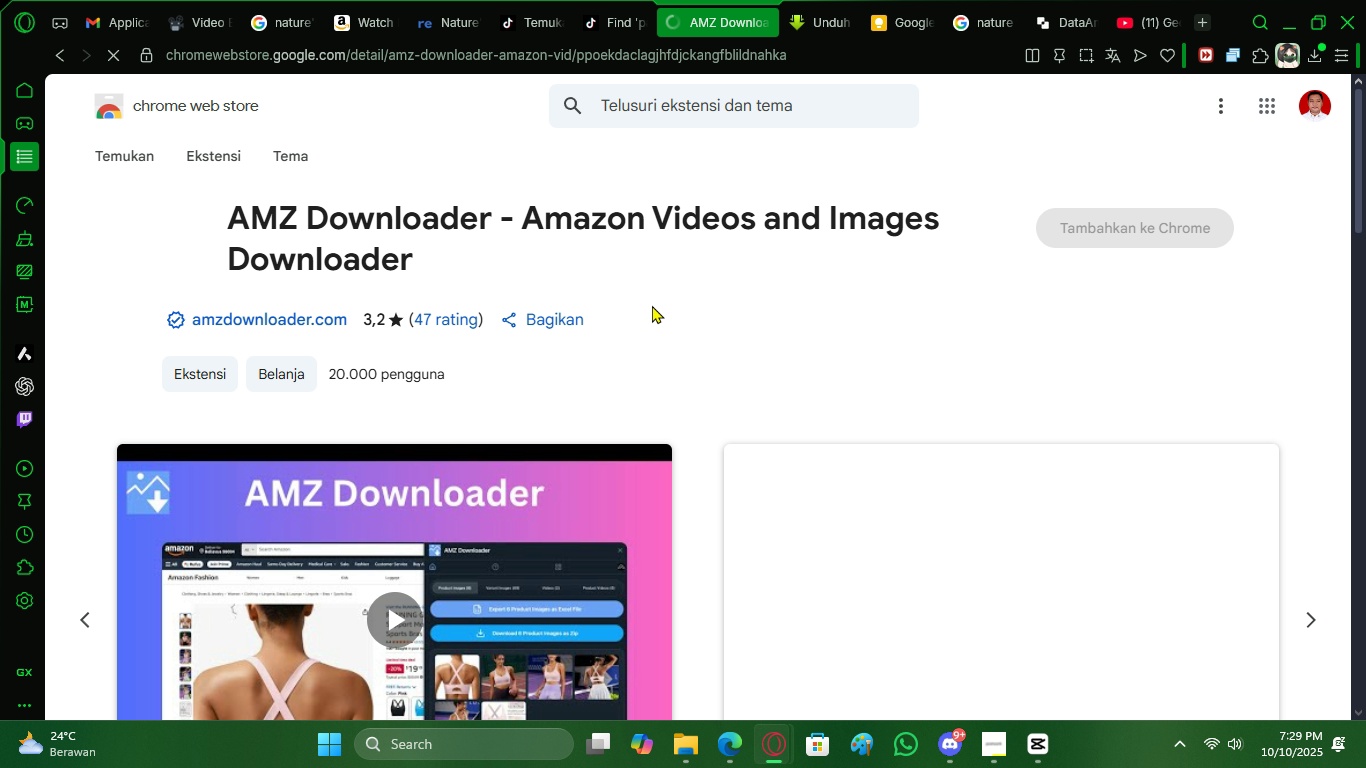 
scroll: coordinate [729, 353], scroll_direction: down, amount: 3.0
 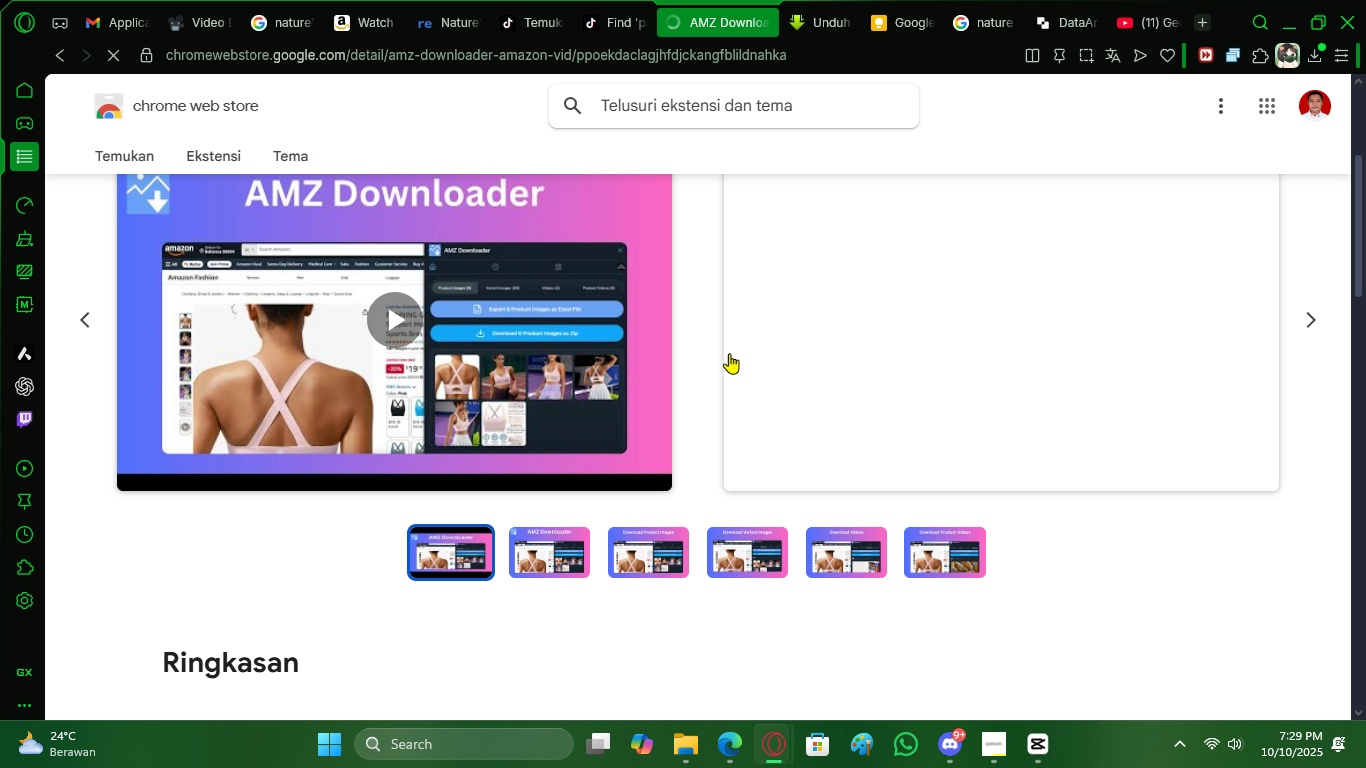 
scroll: coordinate [729, 353], scroll_direction: up, amount: 3.0
 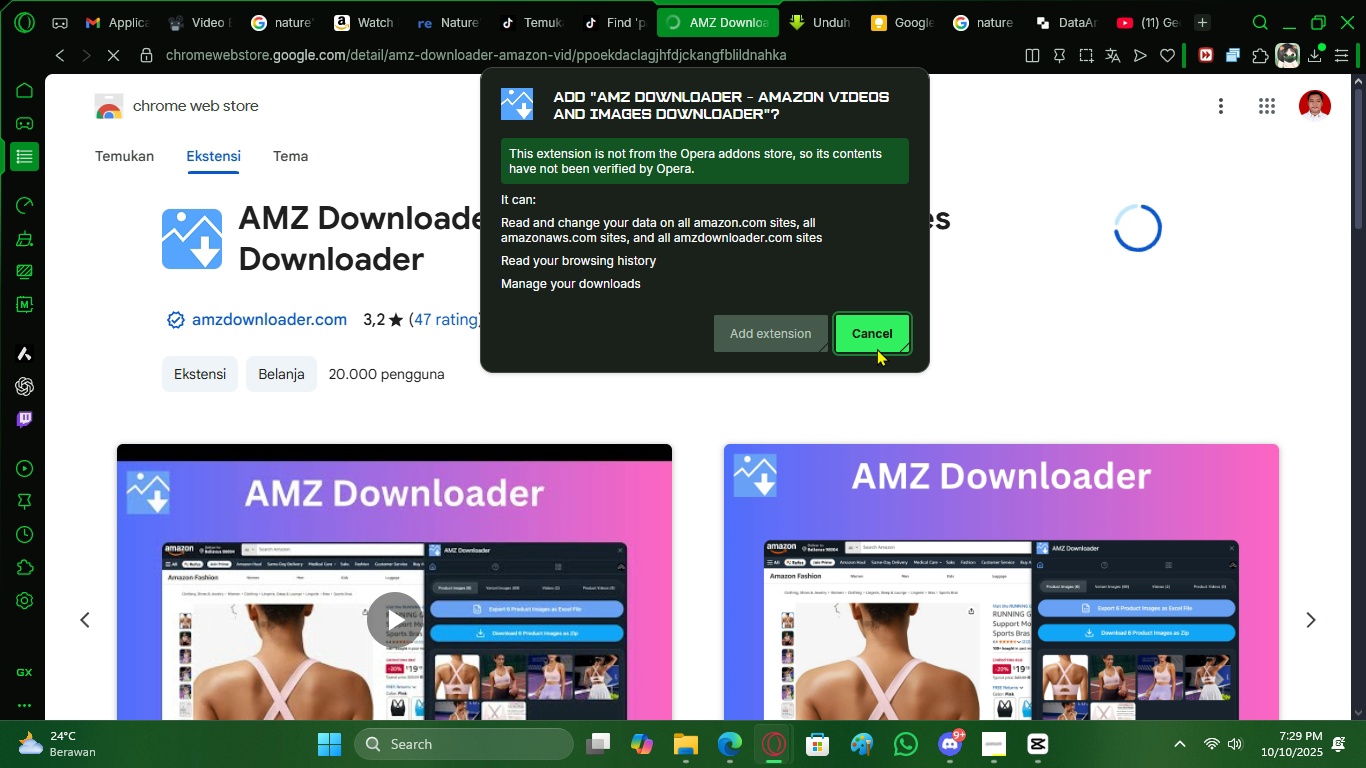 
left_click([777, 337])
 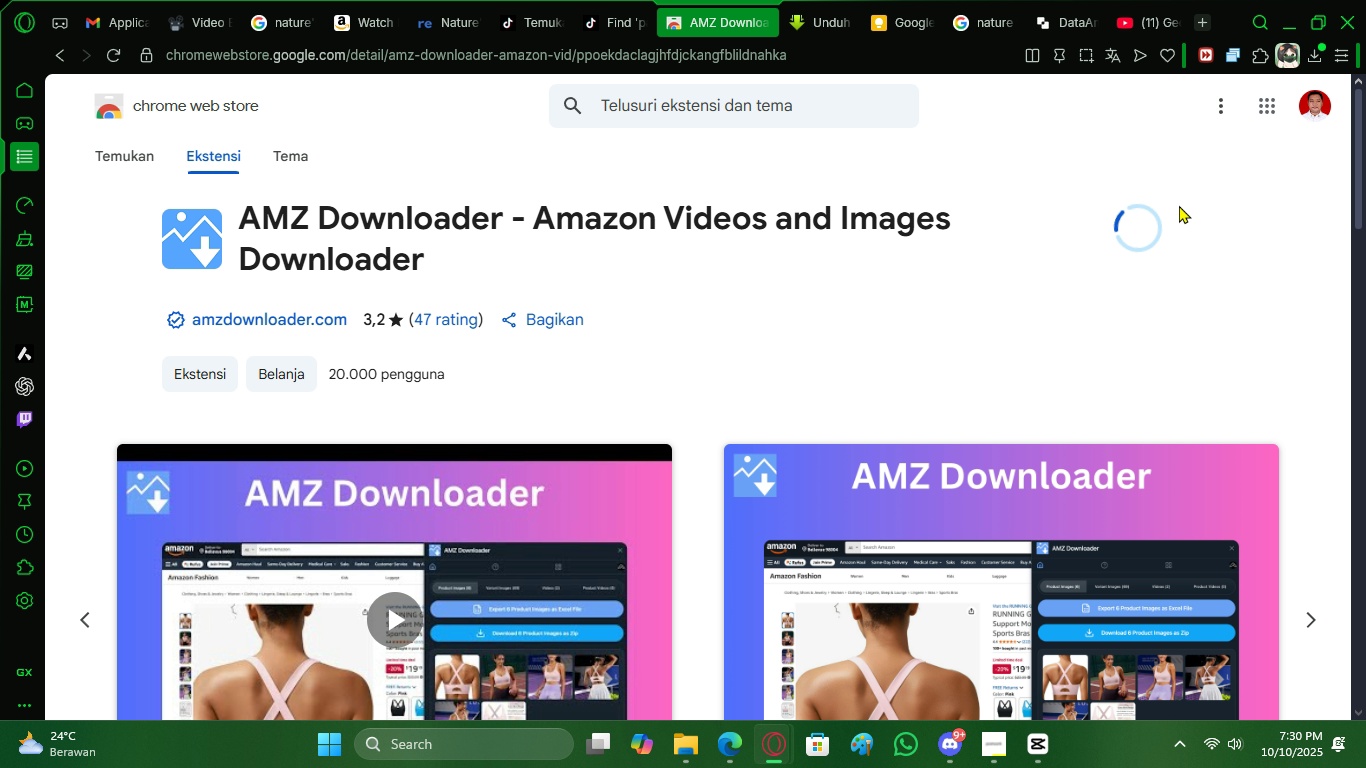 
wait(8.11)
 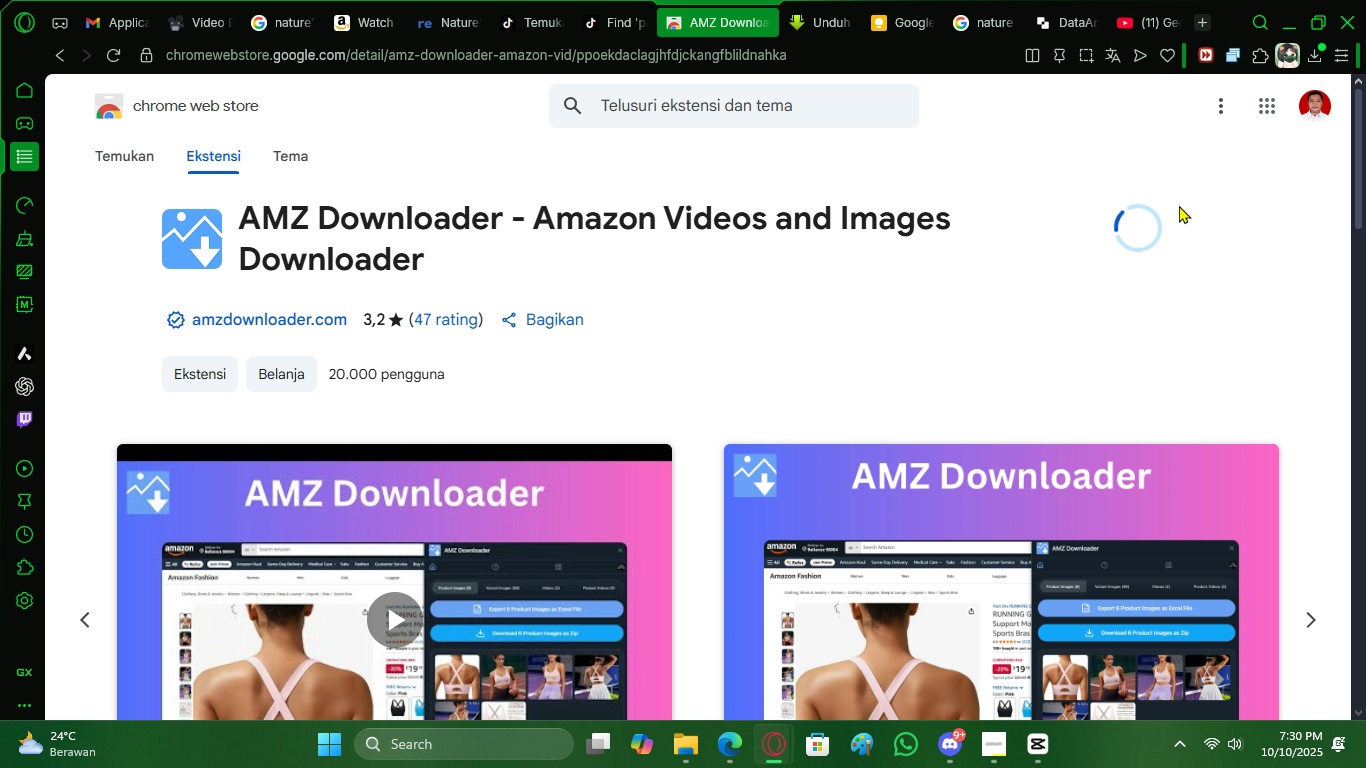 
left_click([1236, 58])
 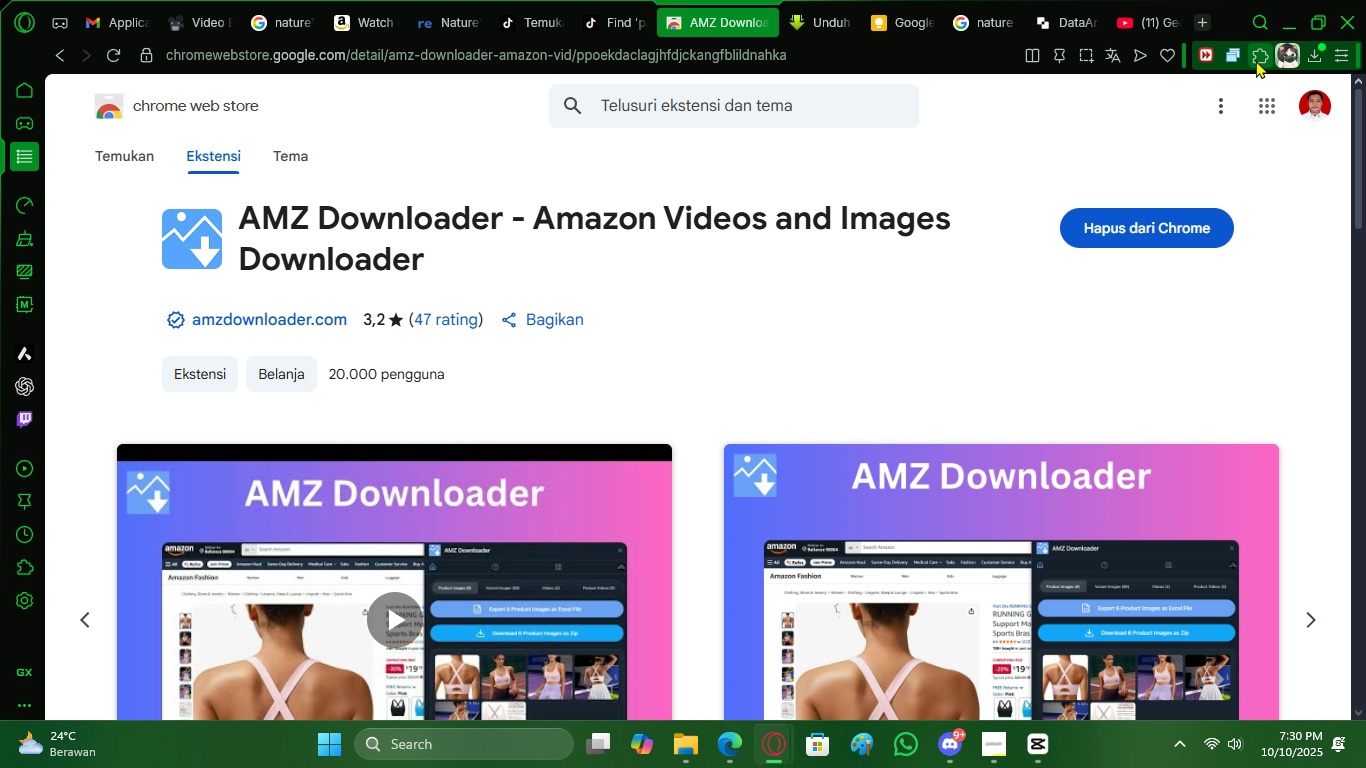 
left_click([1256, 60])
 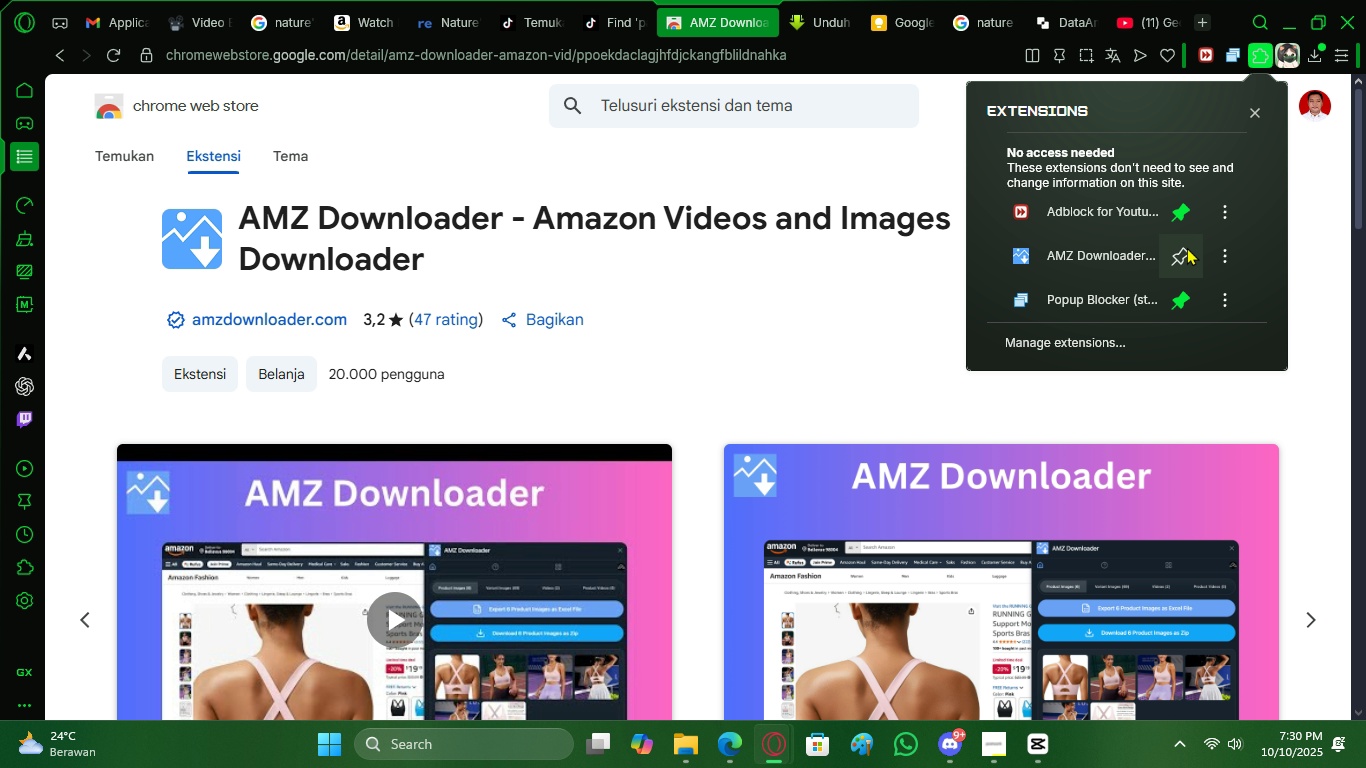 
left_click([1186, 247])
 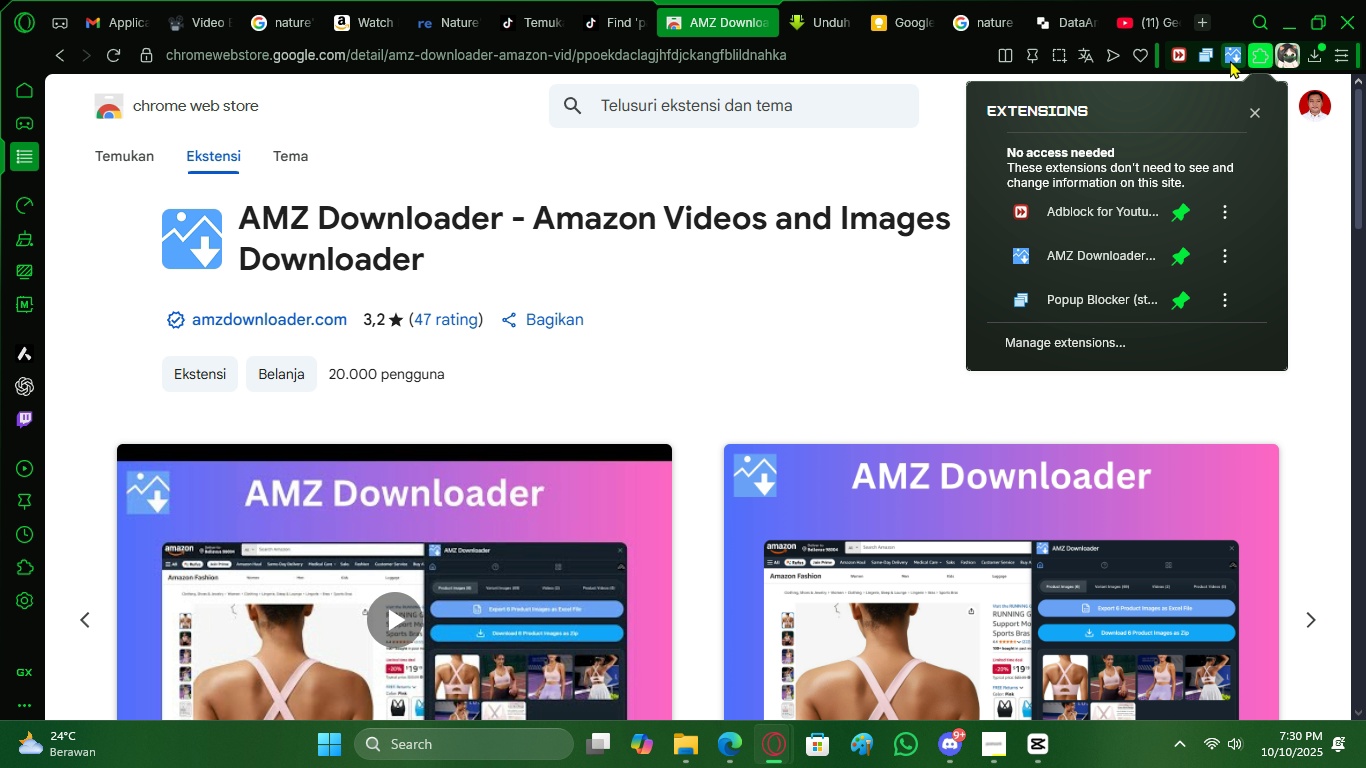 
left_click([1230, 55])
 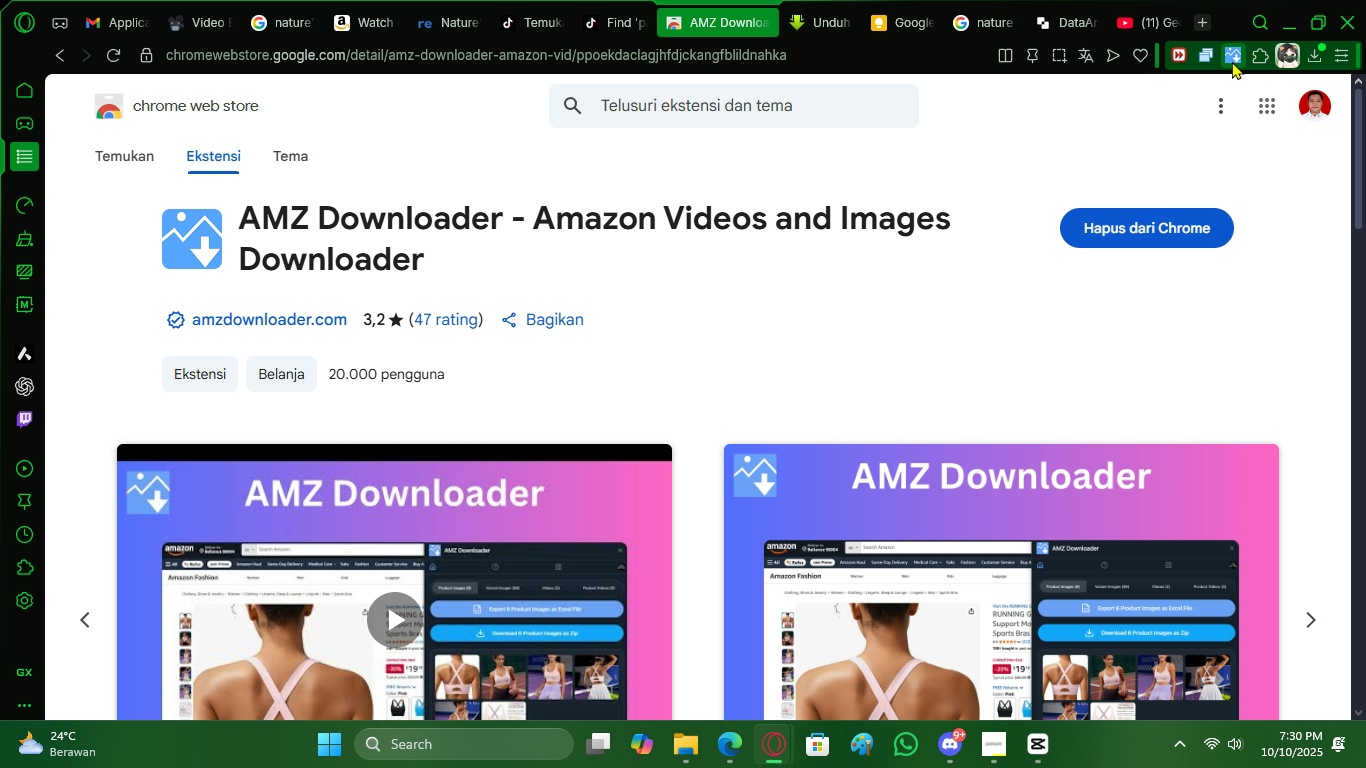 
double_click([1232, 55])
 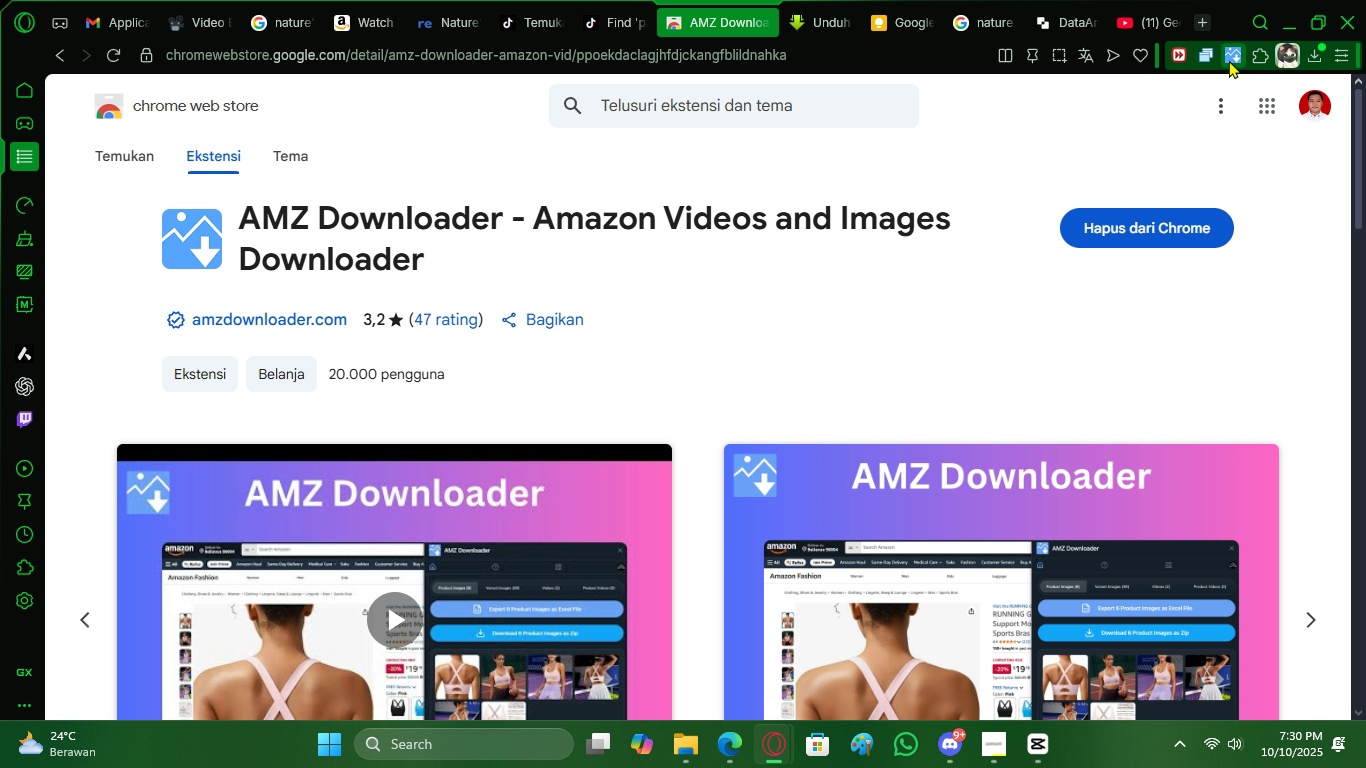 
double_click([1229, 60])
 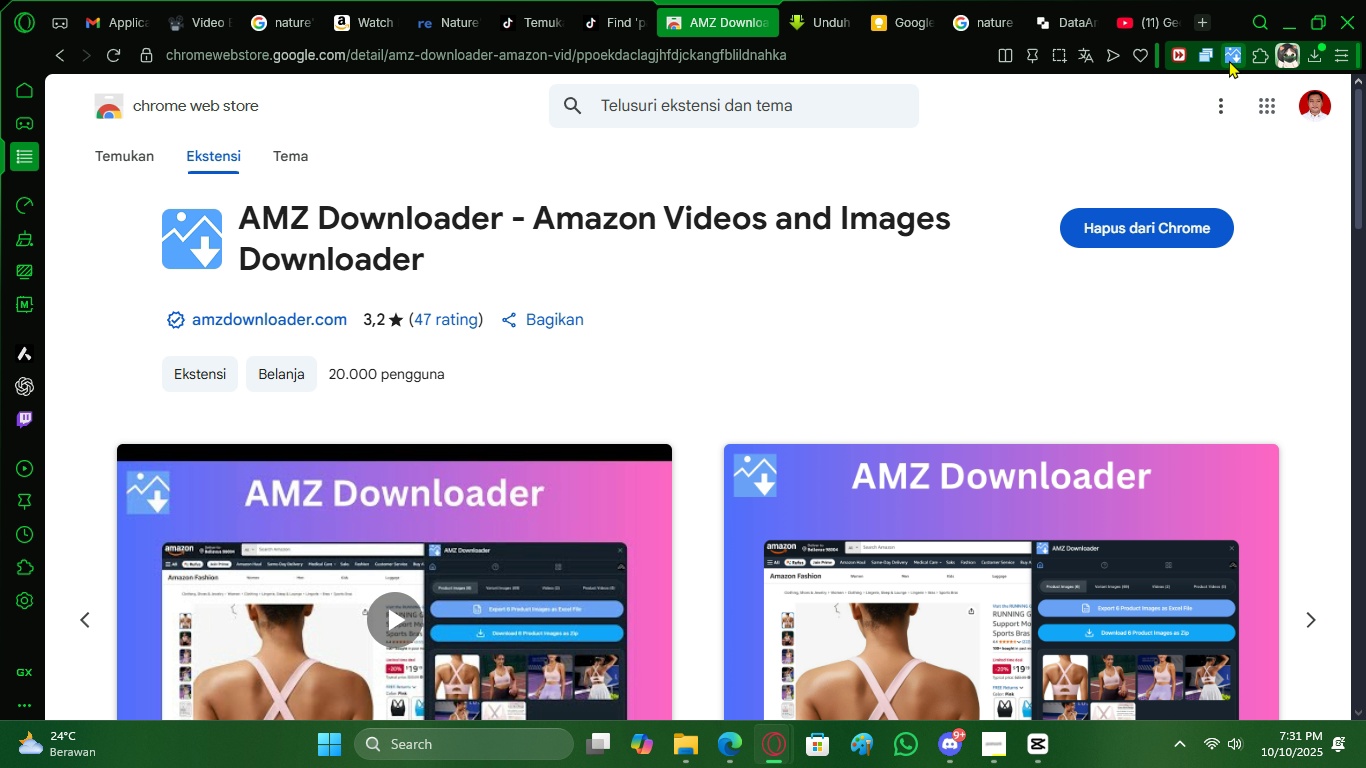 
wait(64.93)
 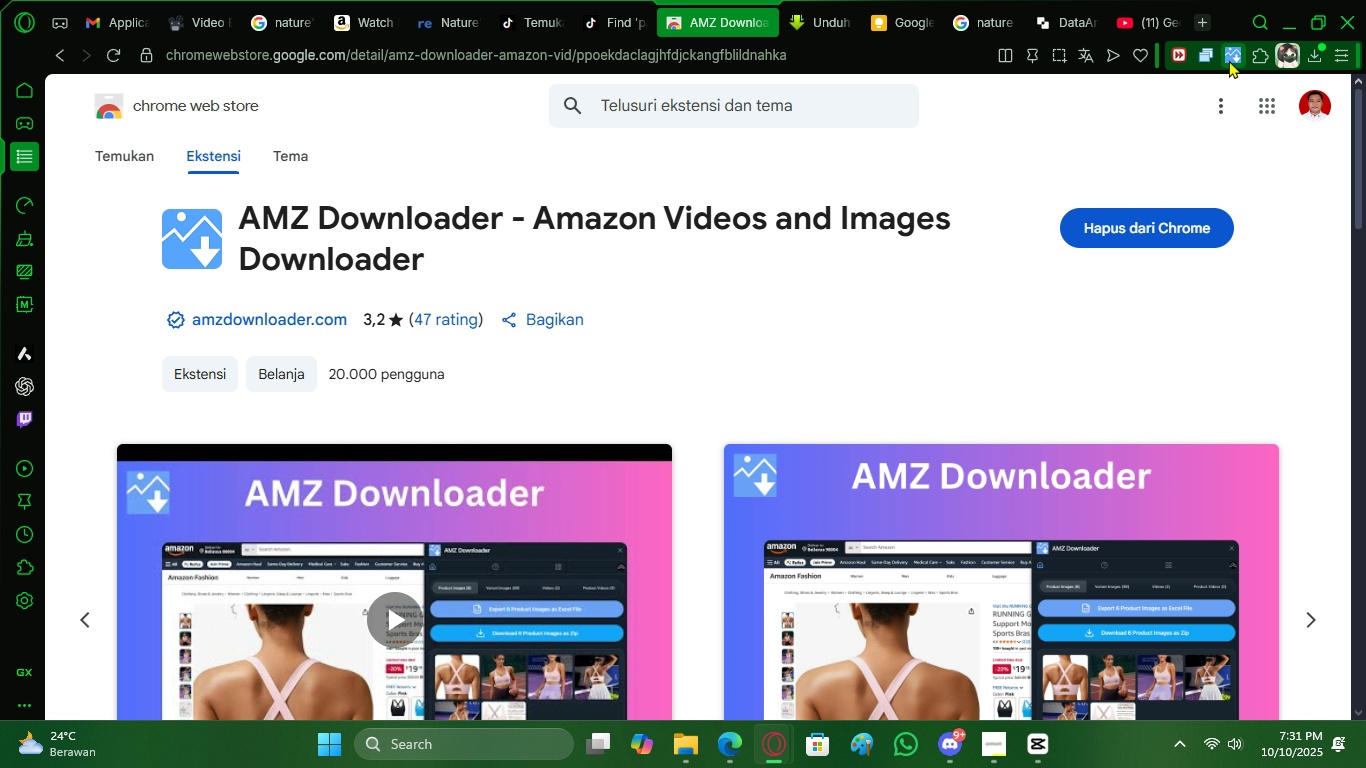 
left_click([1229, 60])
 